 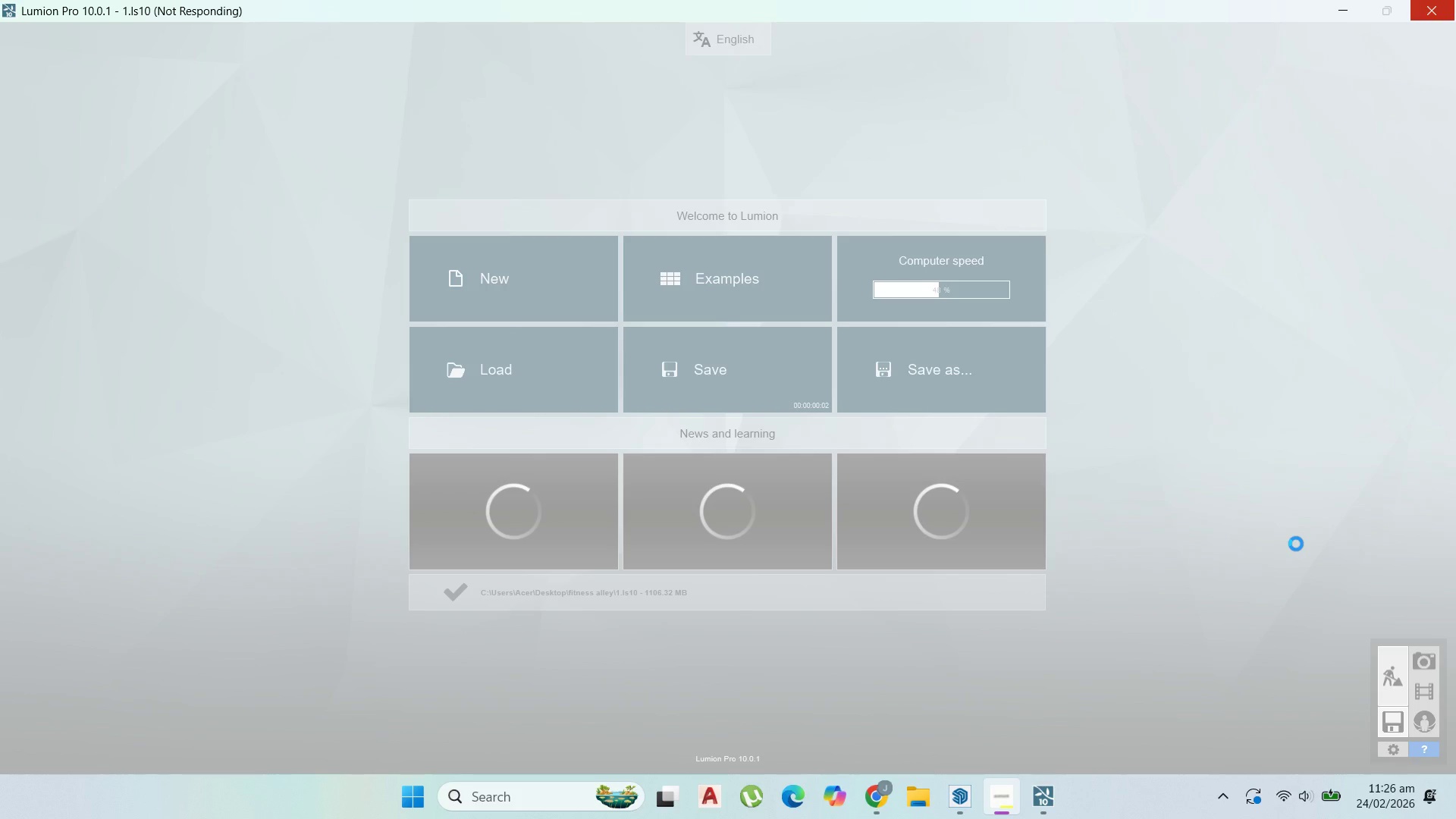 
scroll: coordinate [780, 513], scroll_direction: down, amount: 2.0
 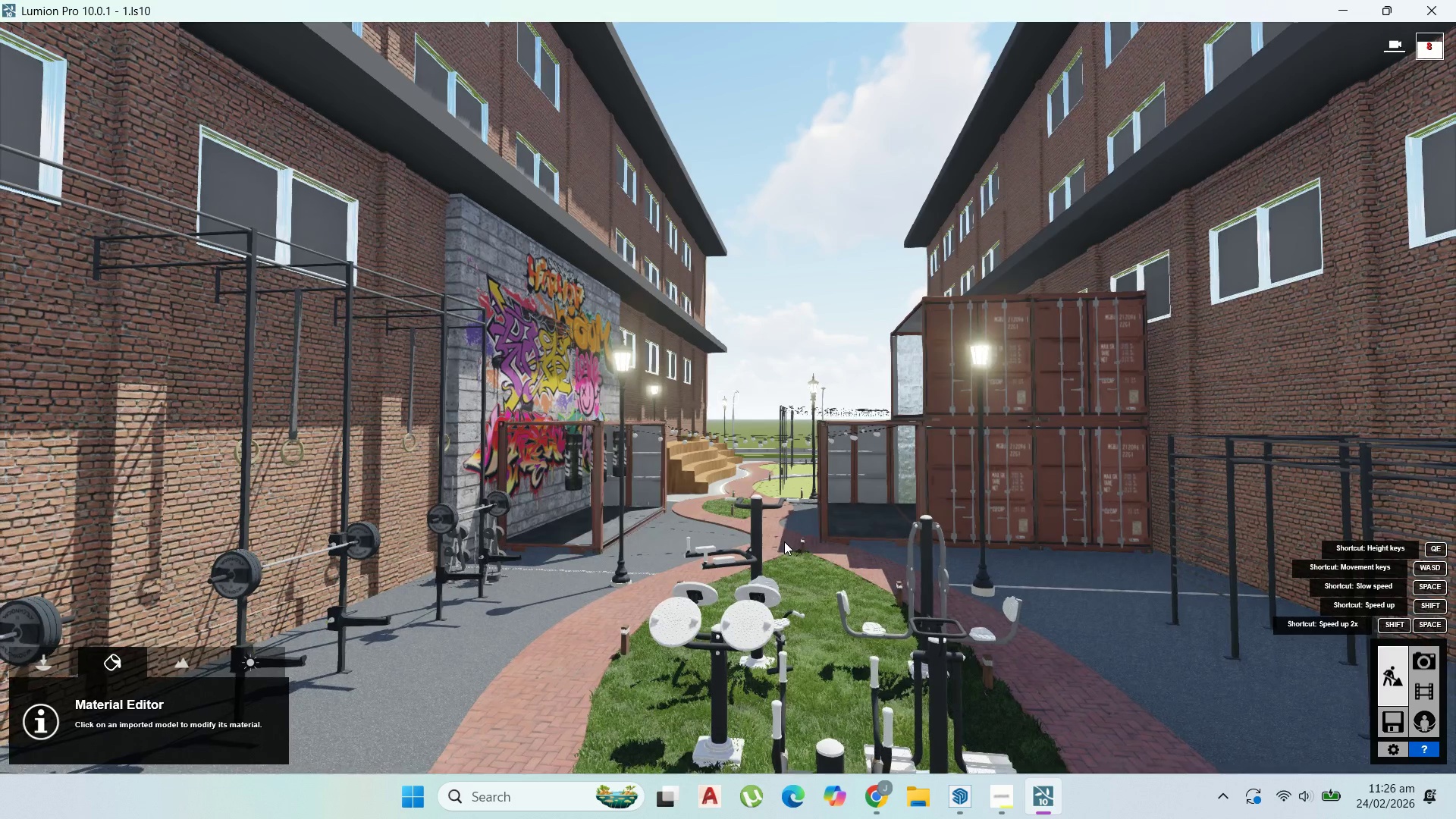 
scroll: coordinate [791, 538], scroll_direction: up, amount: 33.0
 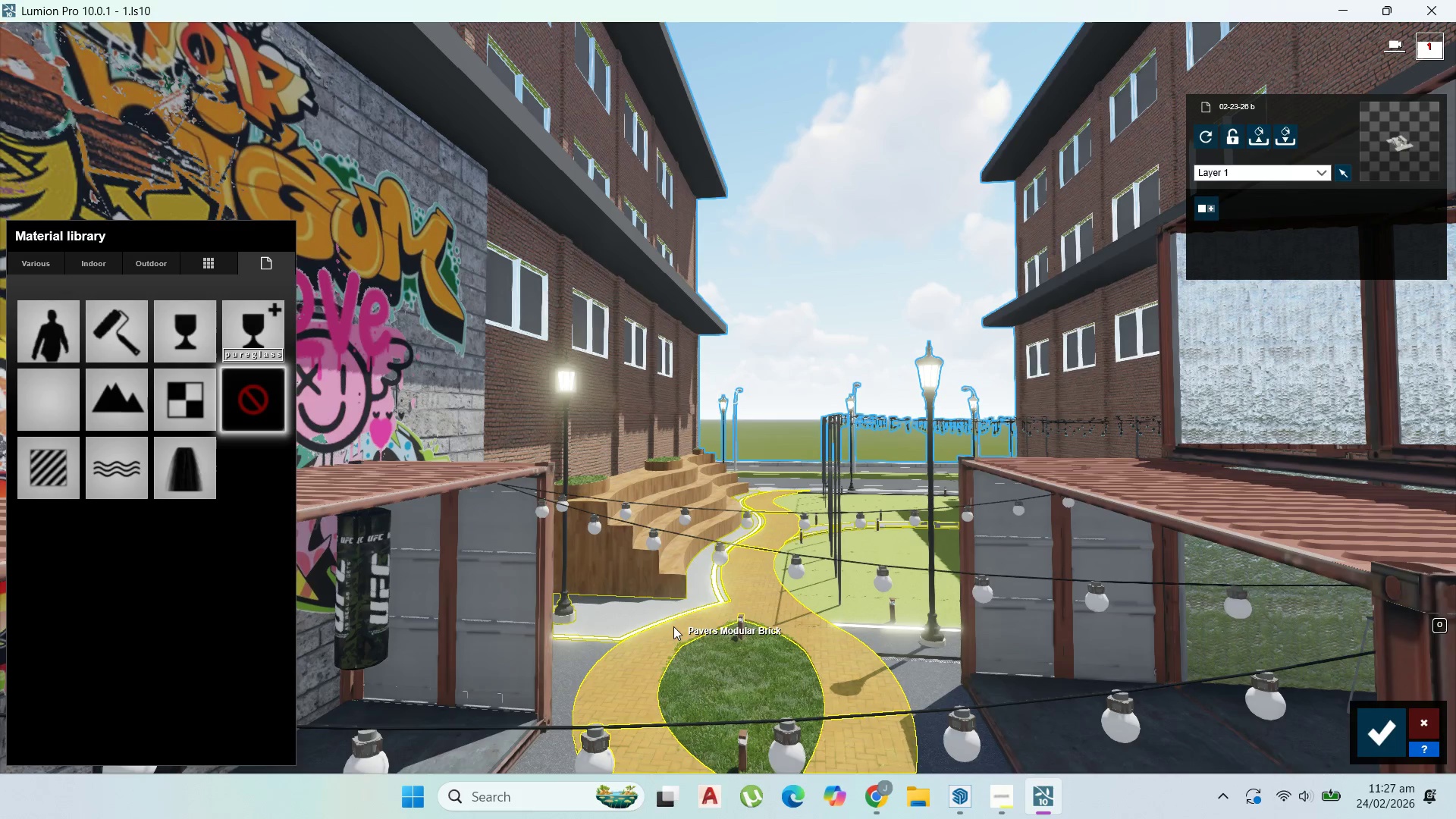 
wait(30.92)
 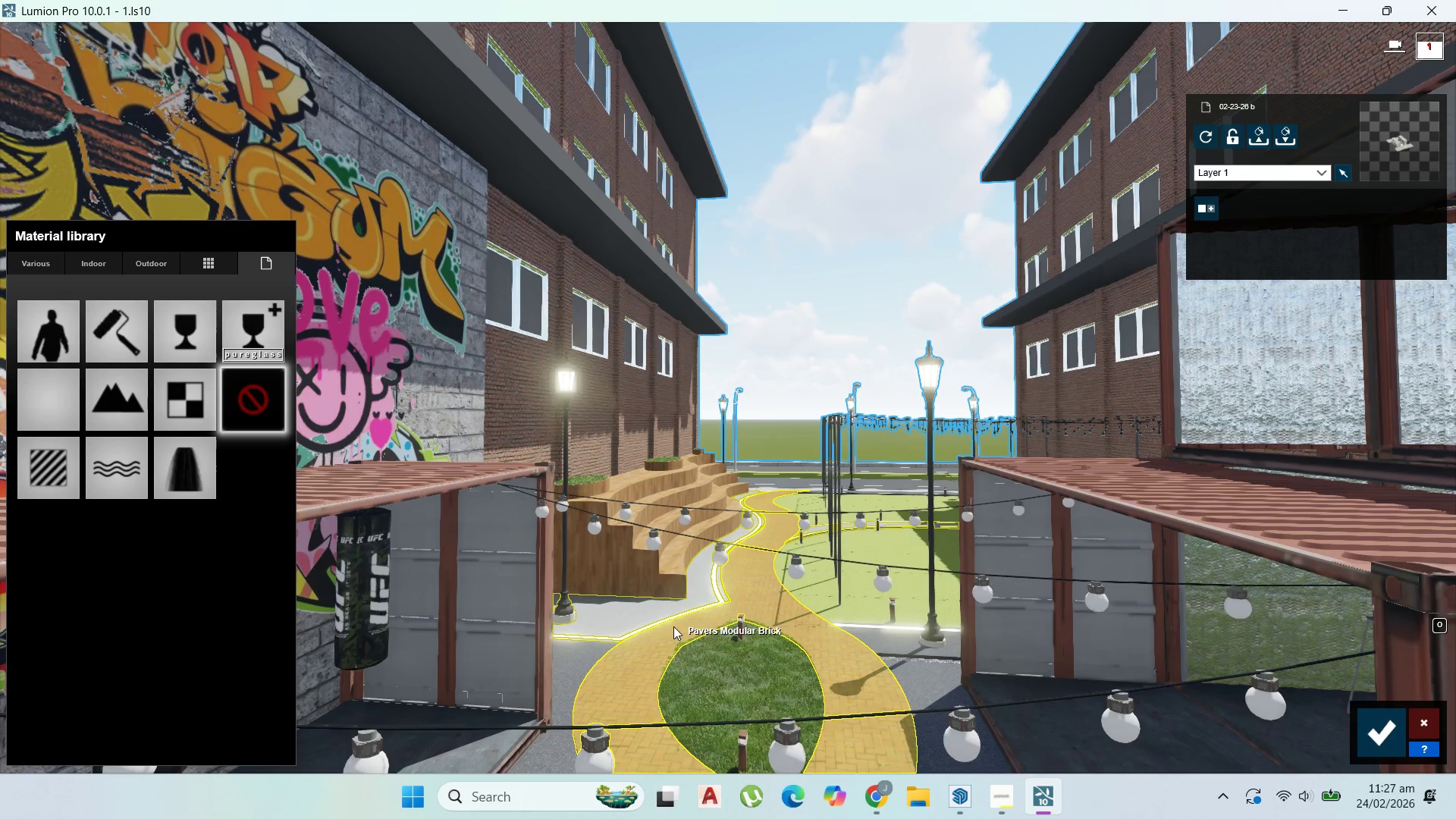 
scroll: coordinate [870, 510], scroll_direction: up, amount: 28.0
 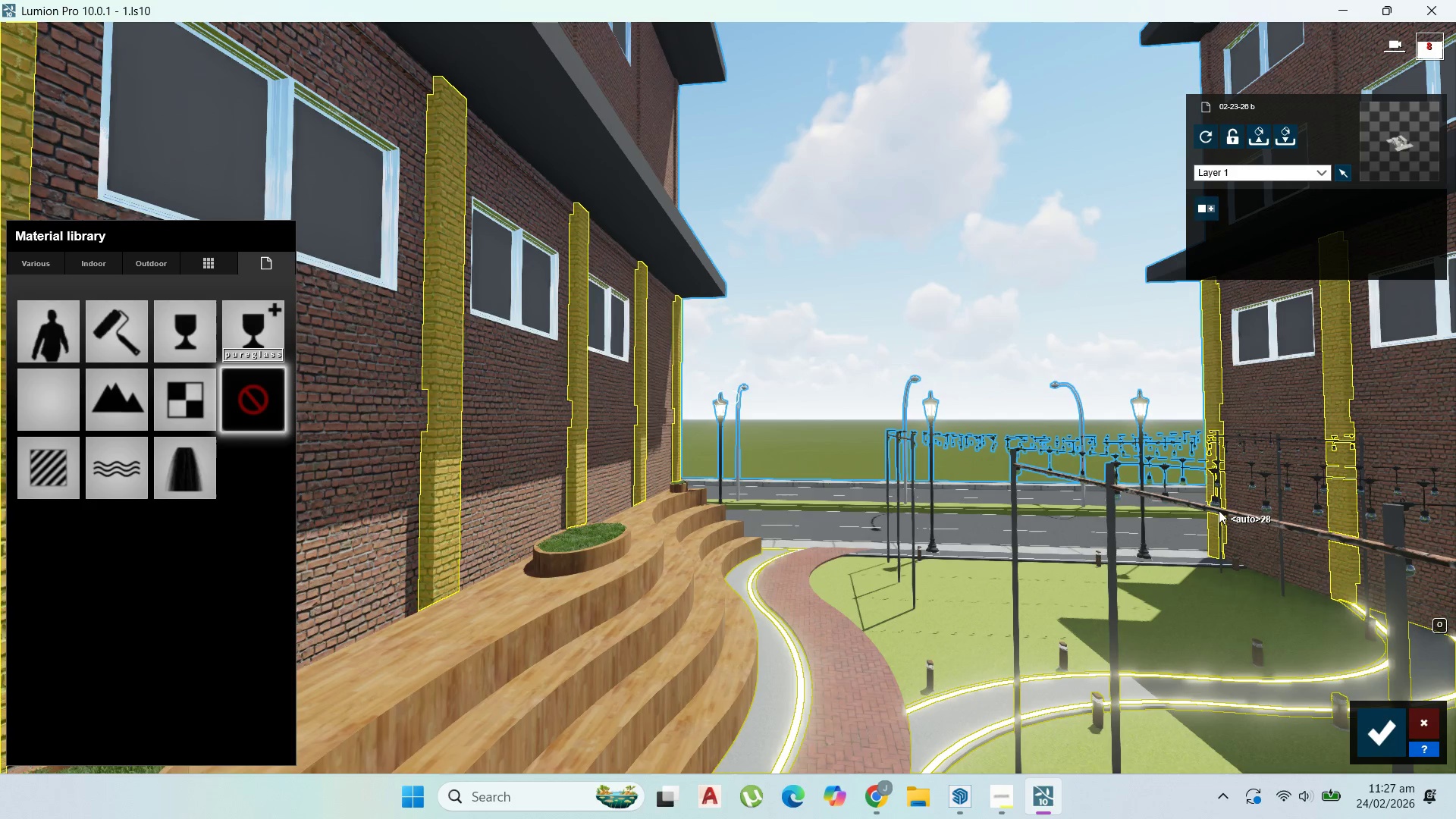 
wait(7.38)
 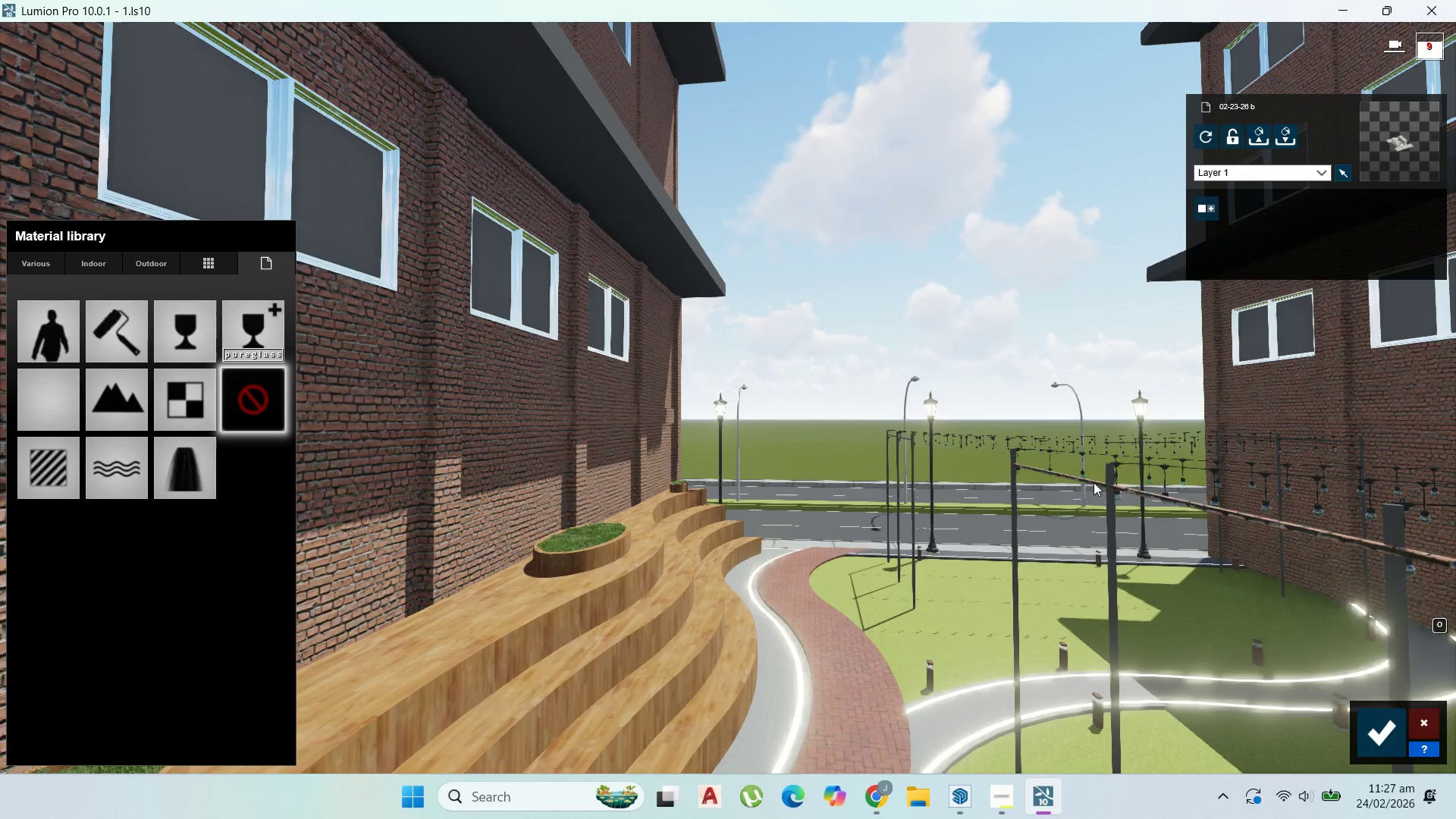 
left_click([632, 619])
 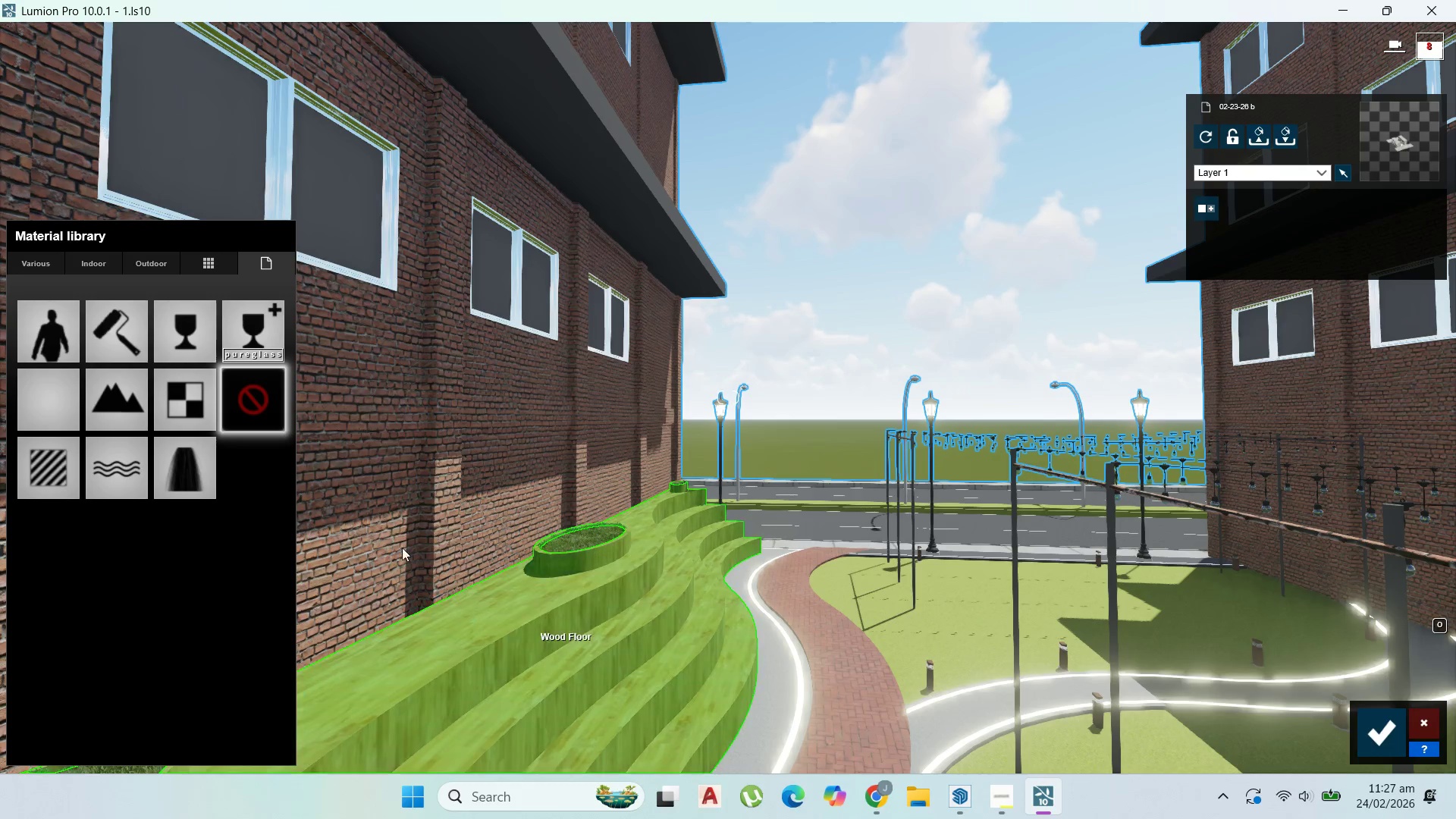 
left_click([158, 266])
 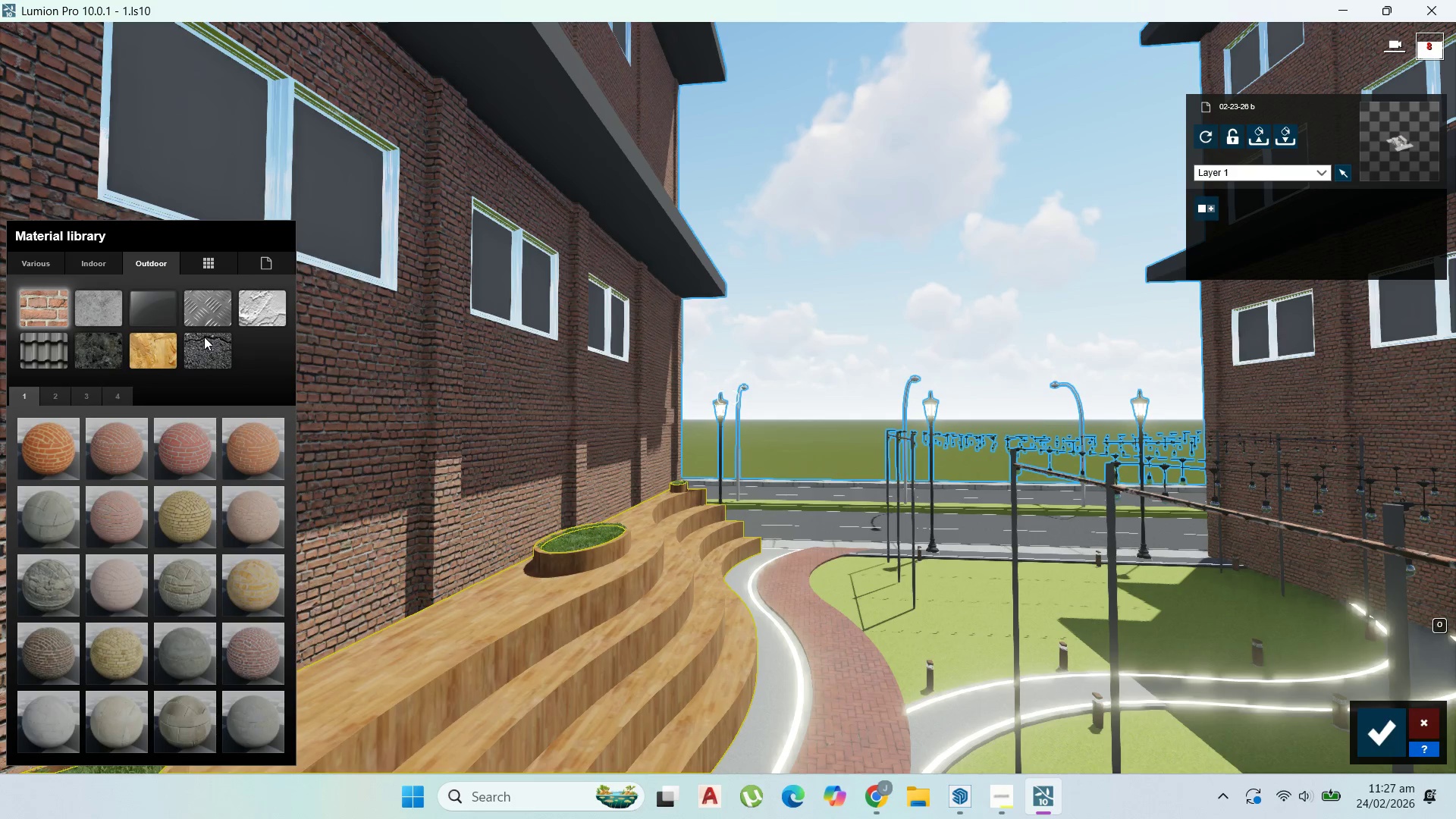 
left_click([153, 370])
 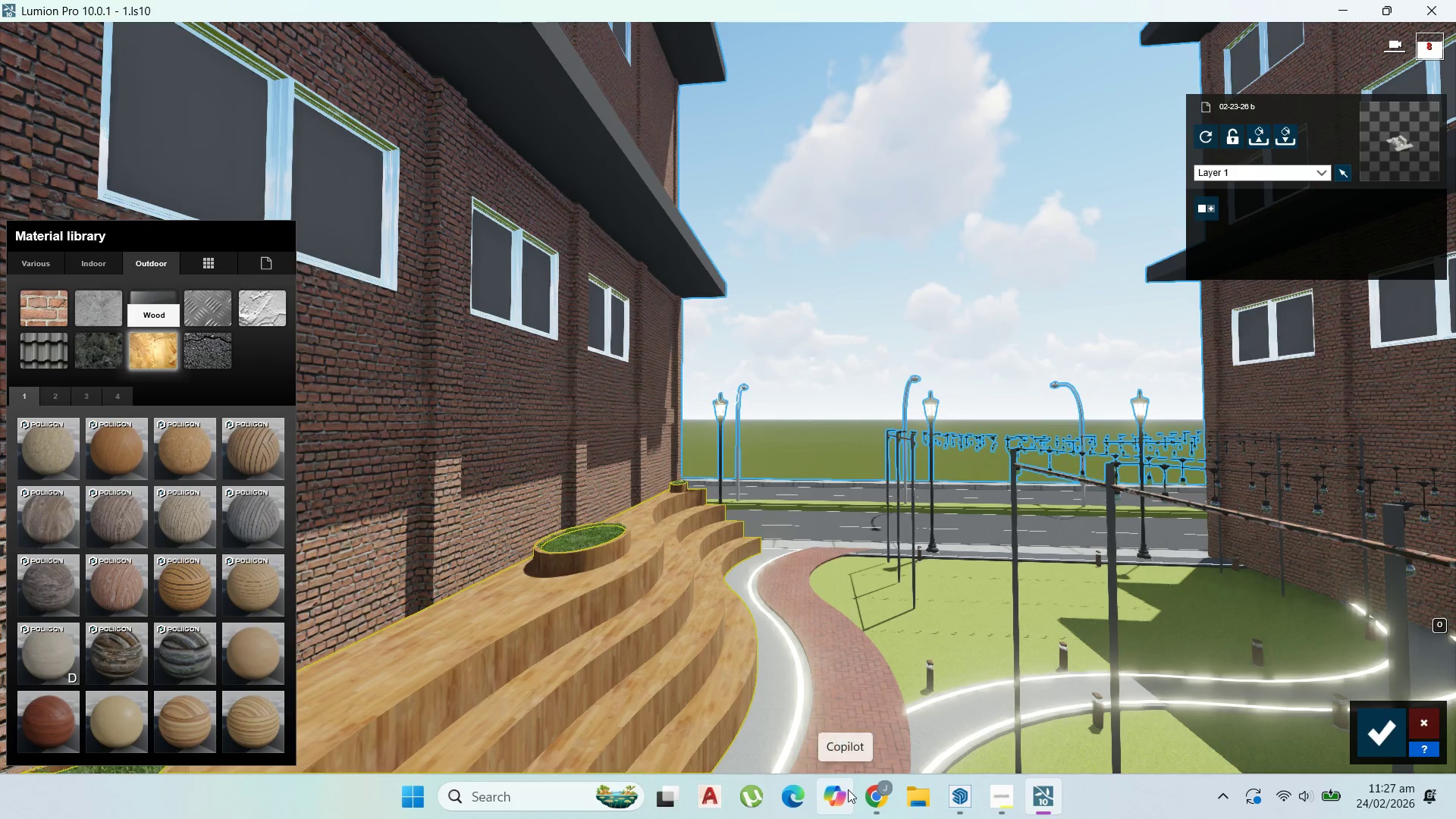 
left_click([877, 798])
 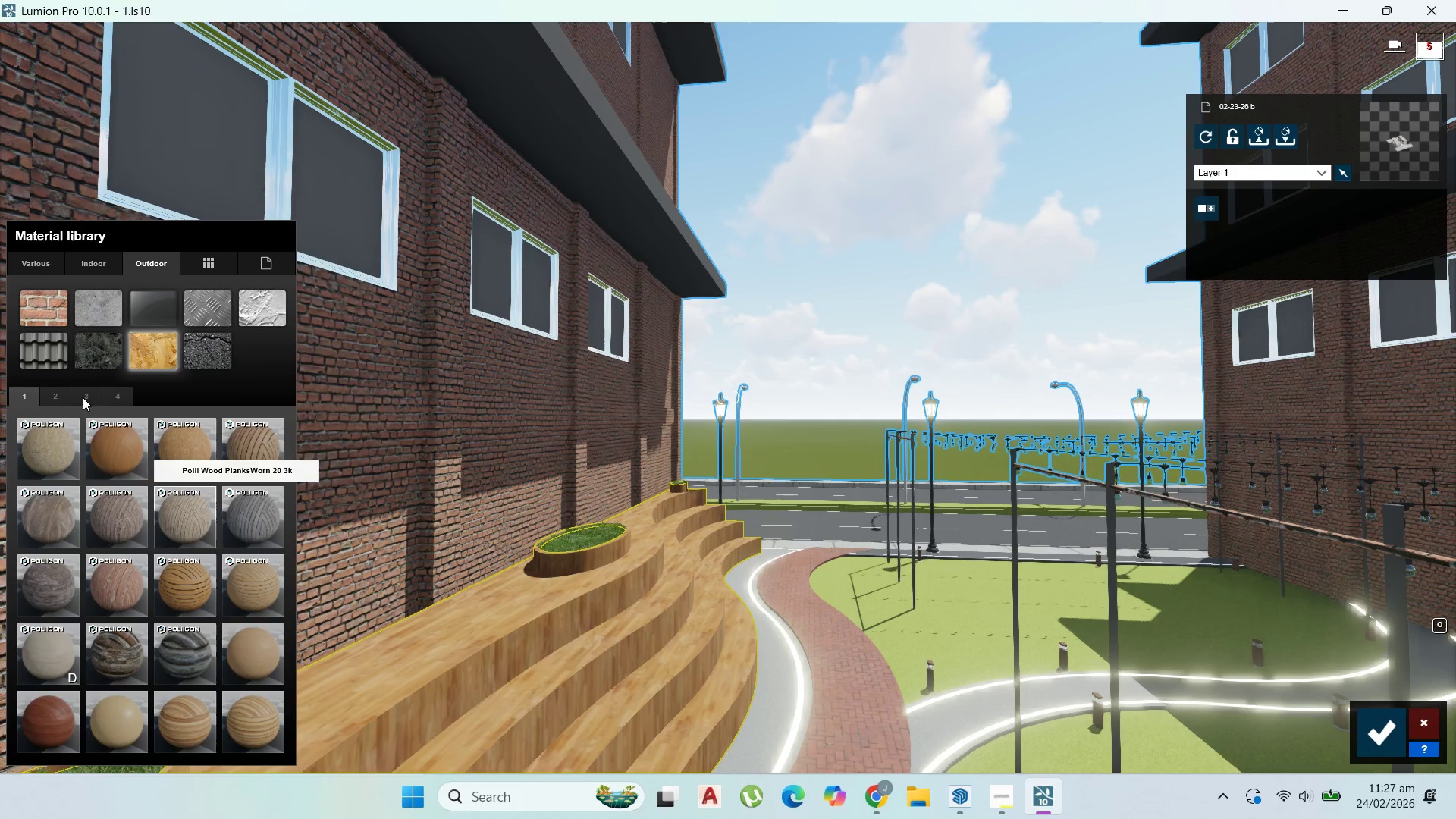 
wait(6.51)
 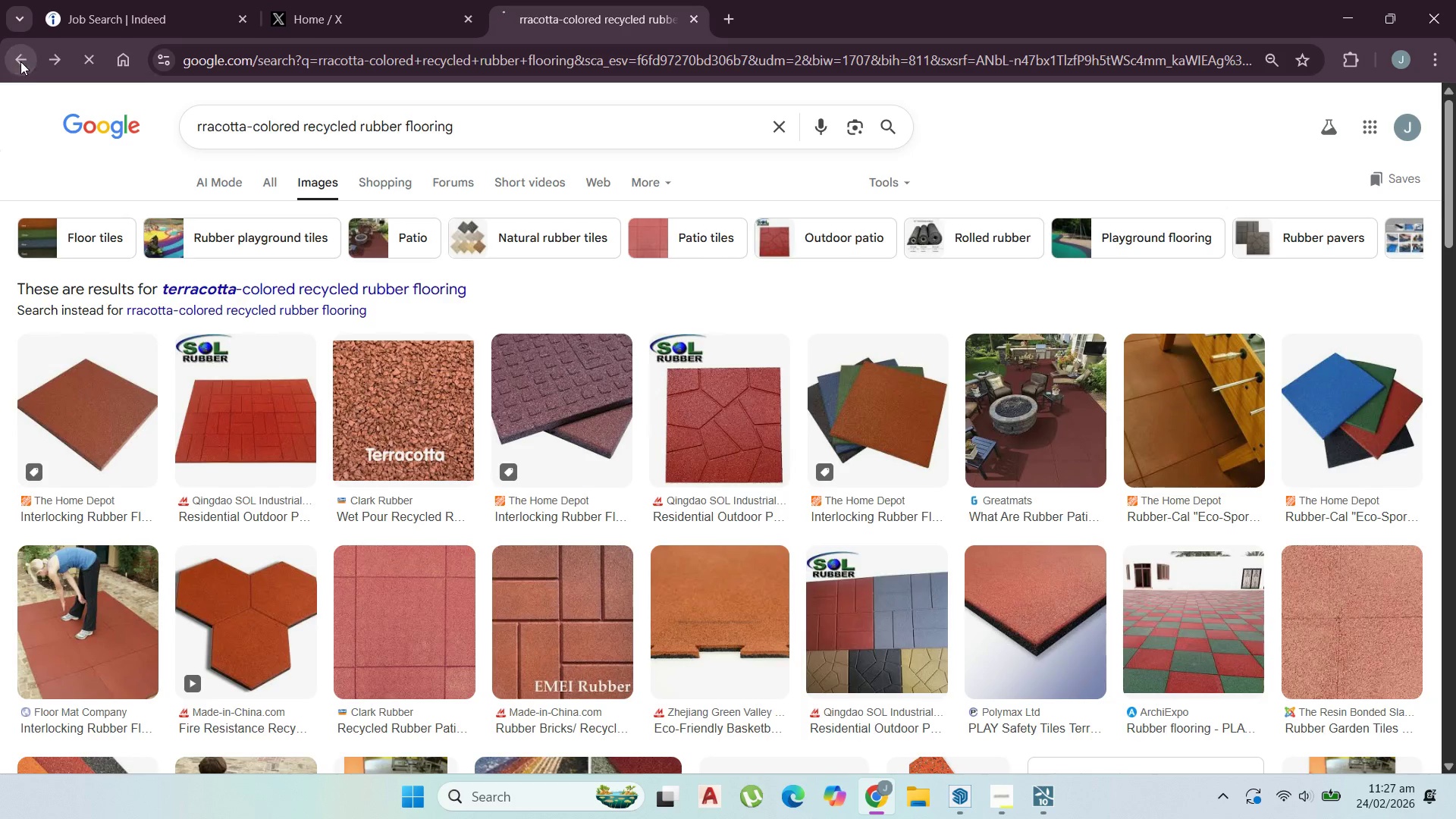 
mouse_move([46, 457])
 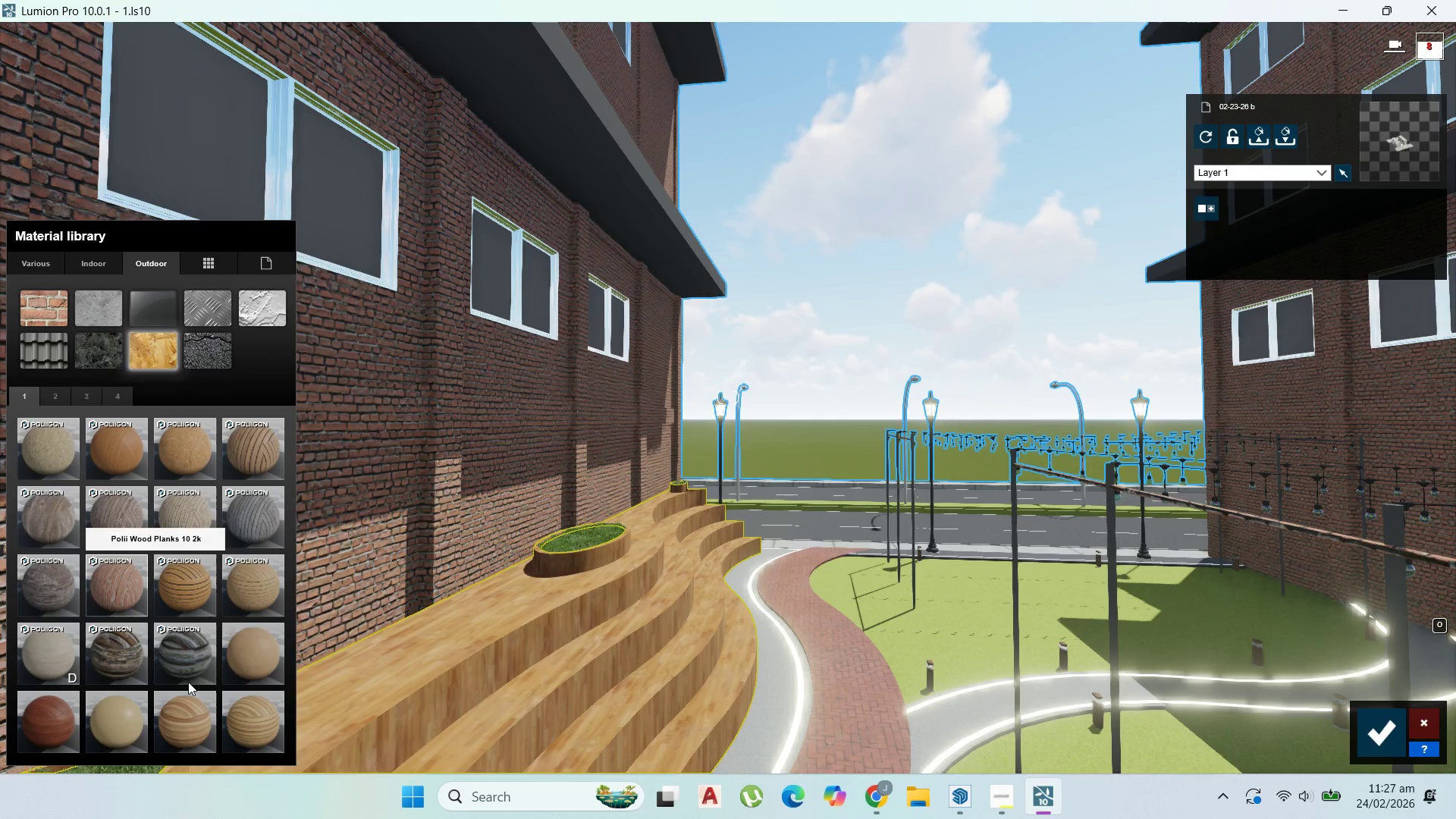 
mouse_move([252, 693])
 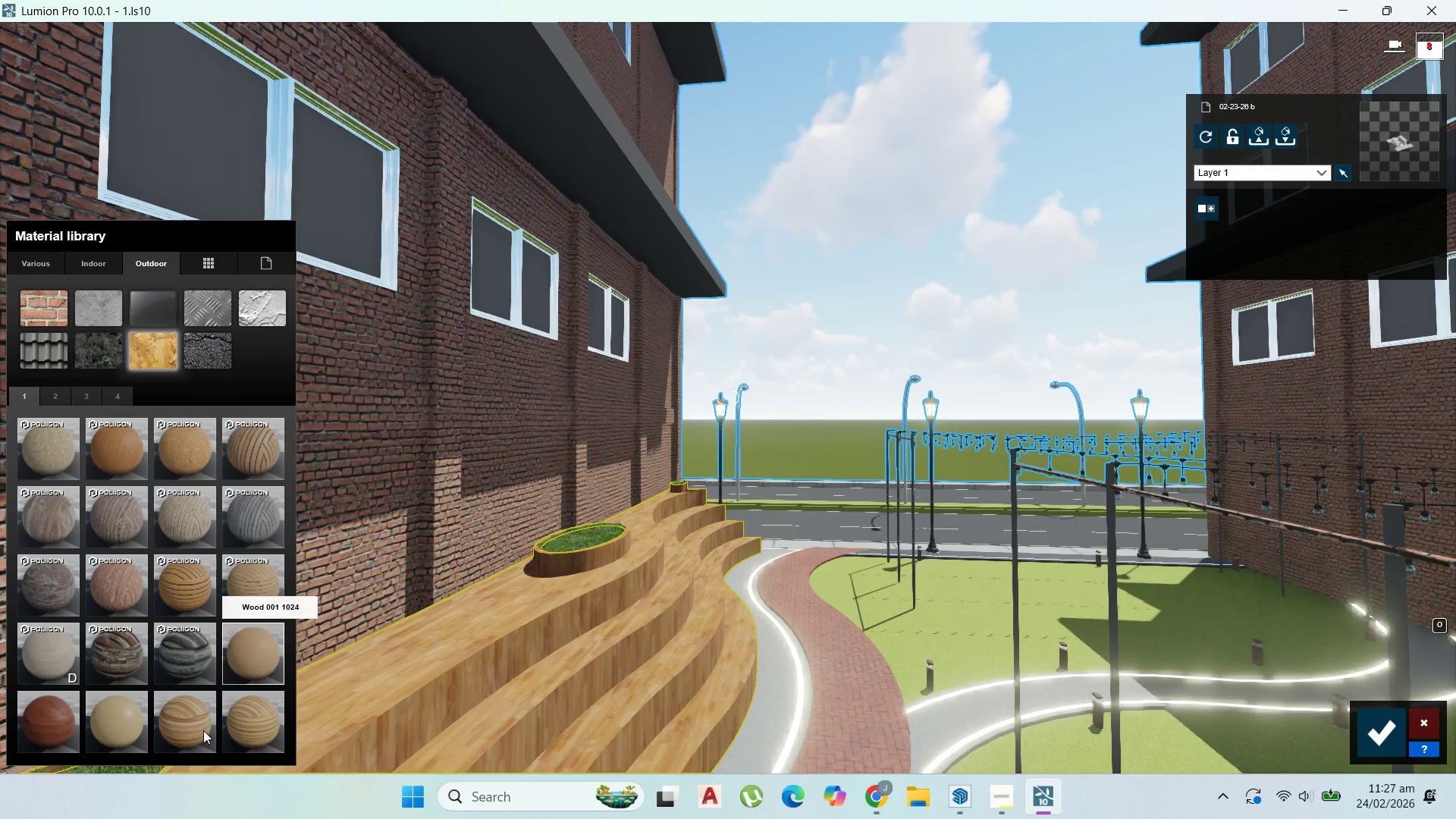 
left_click([199, 731])
 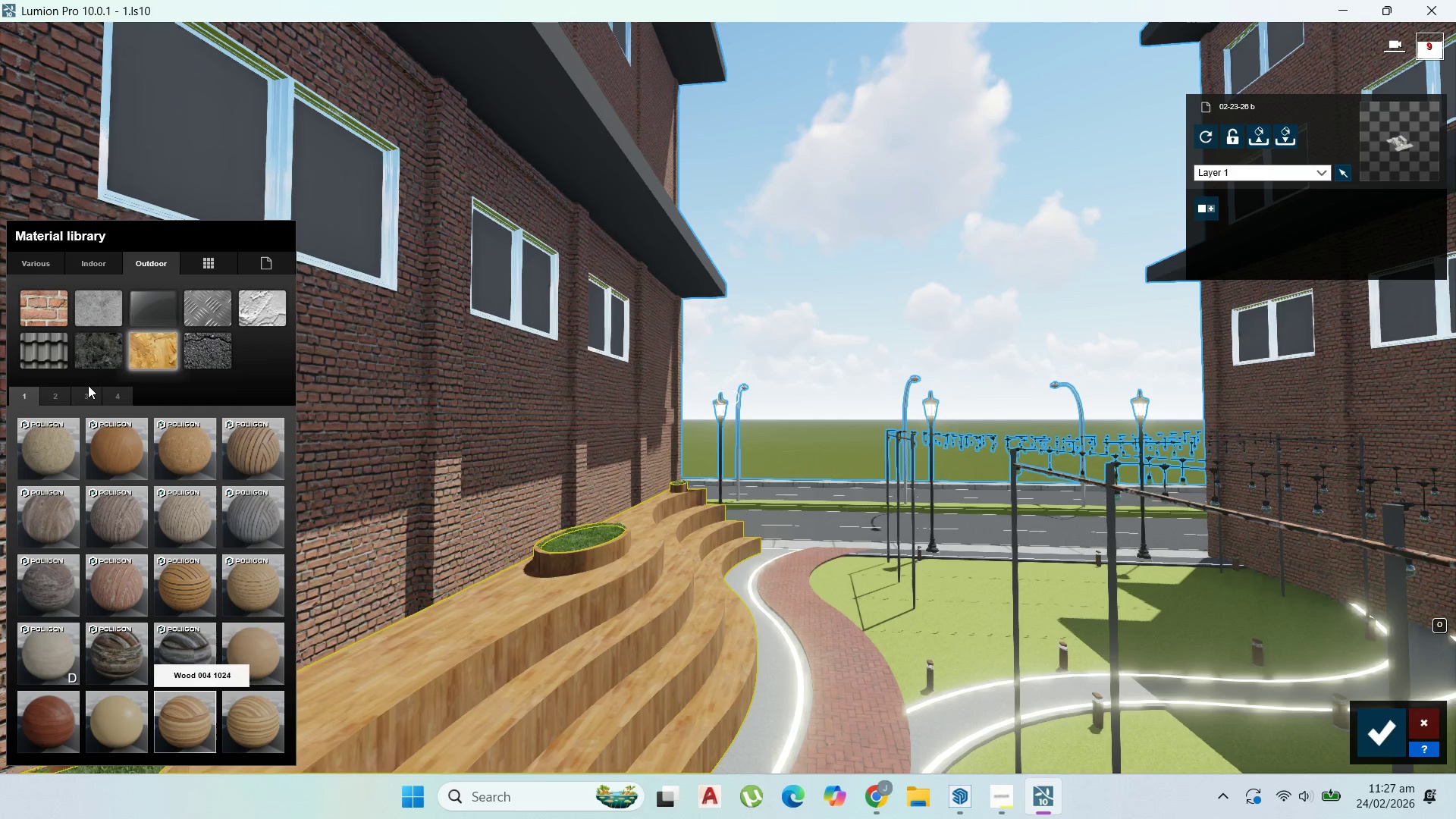 
mouse_move([196, 723])
 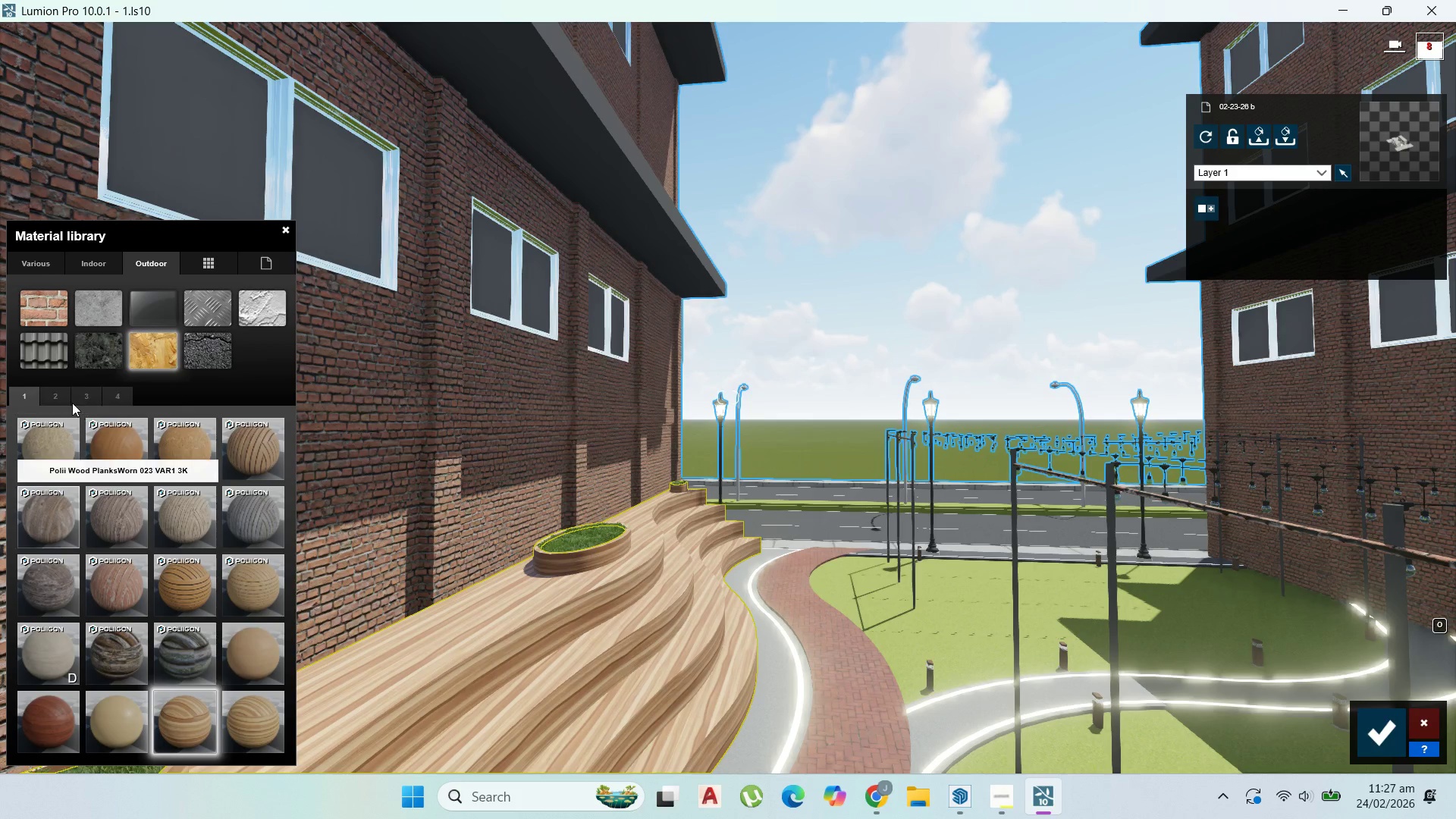 
left_click([63, 397])
 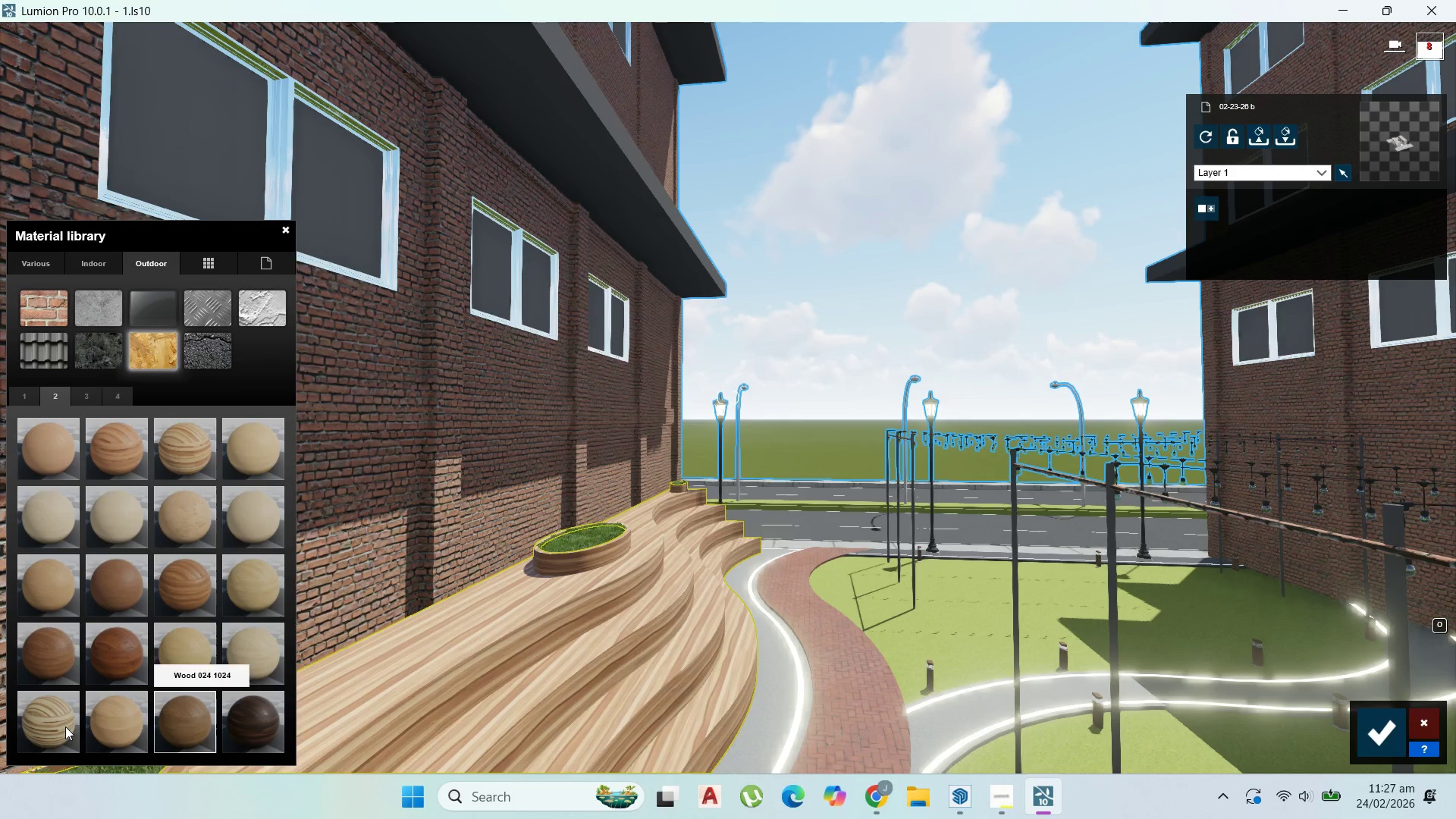 
left_click([176, 723])
 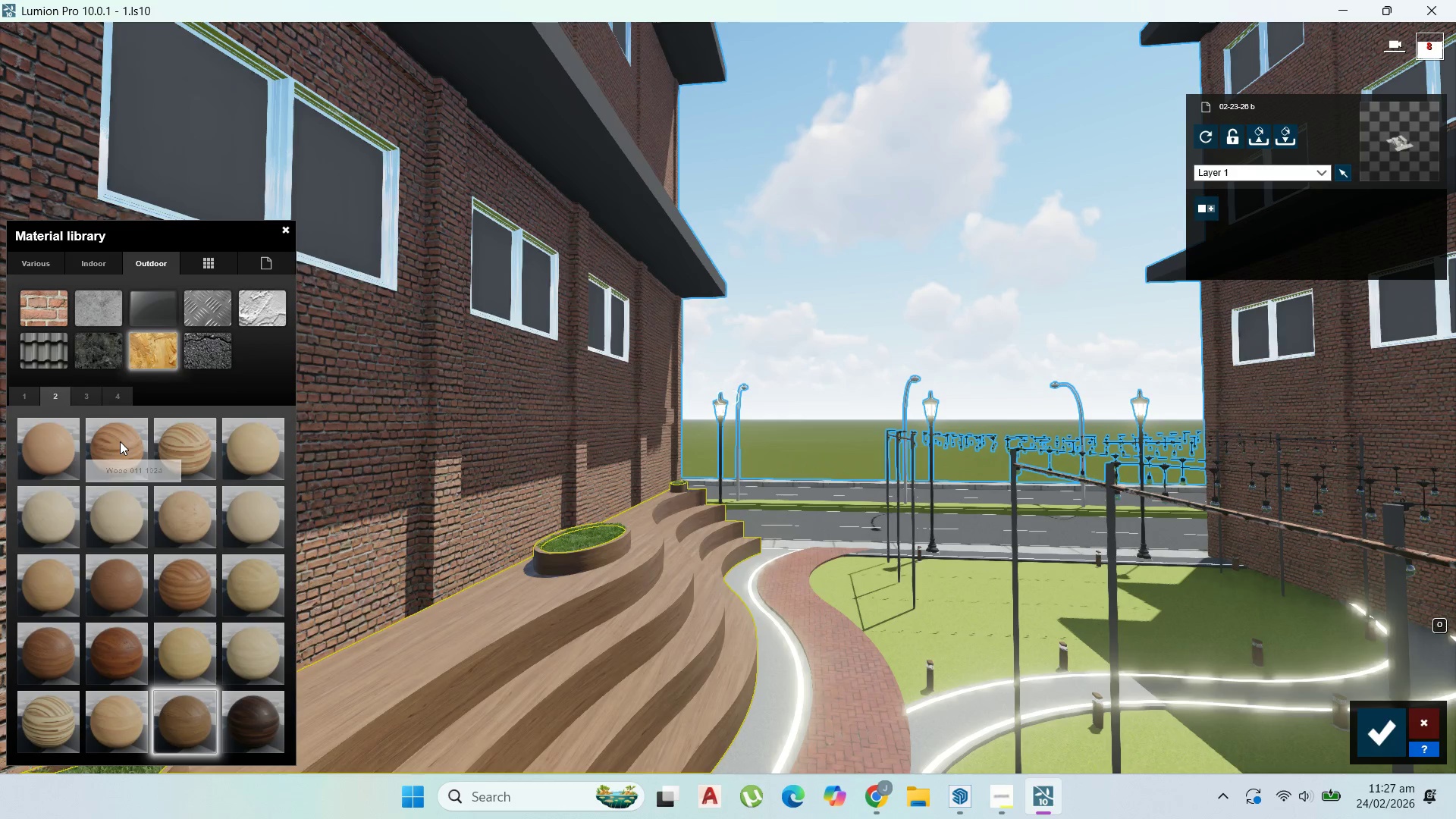 
left_click([89, 394])
 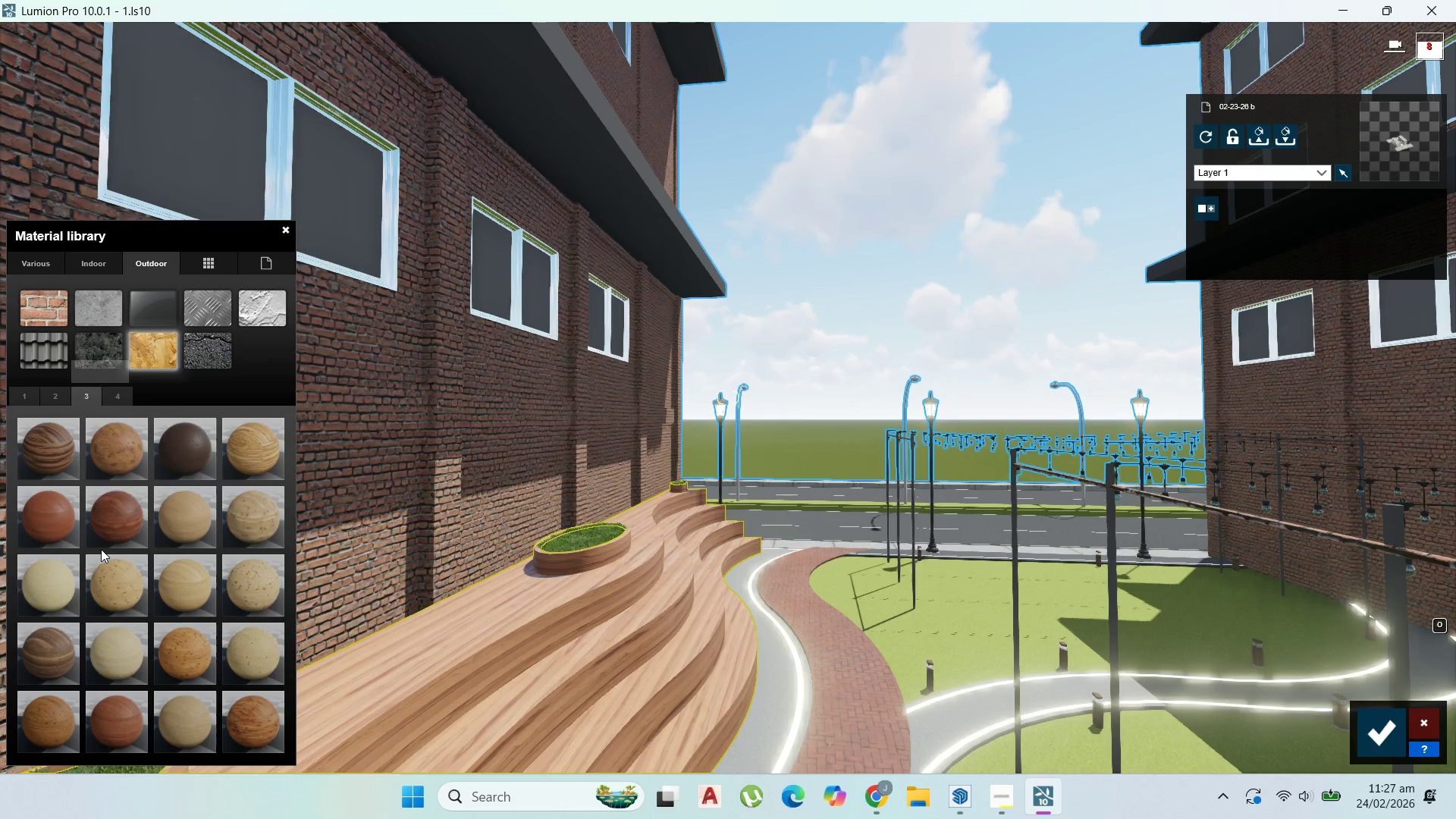 
left_click([49, 643])
 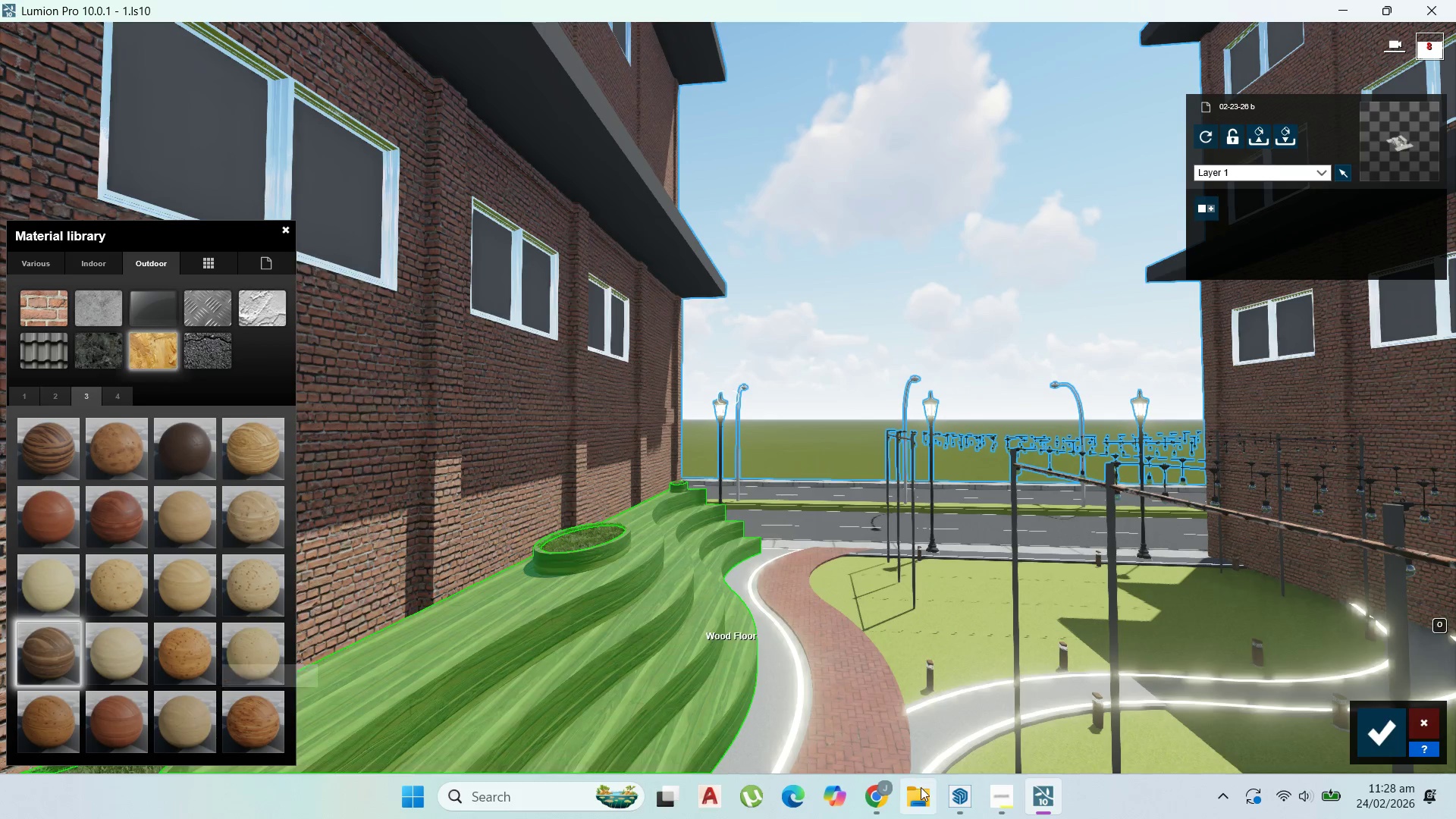 
left_click([177, 657])
 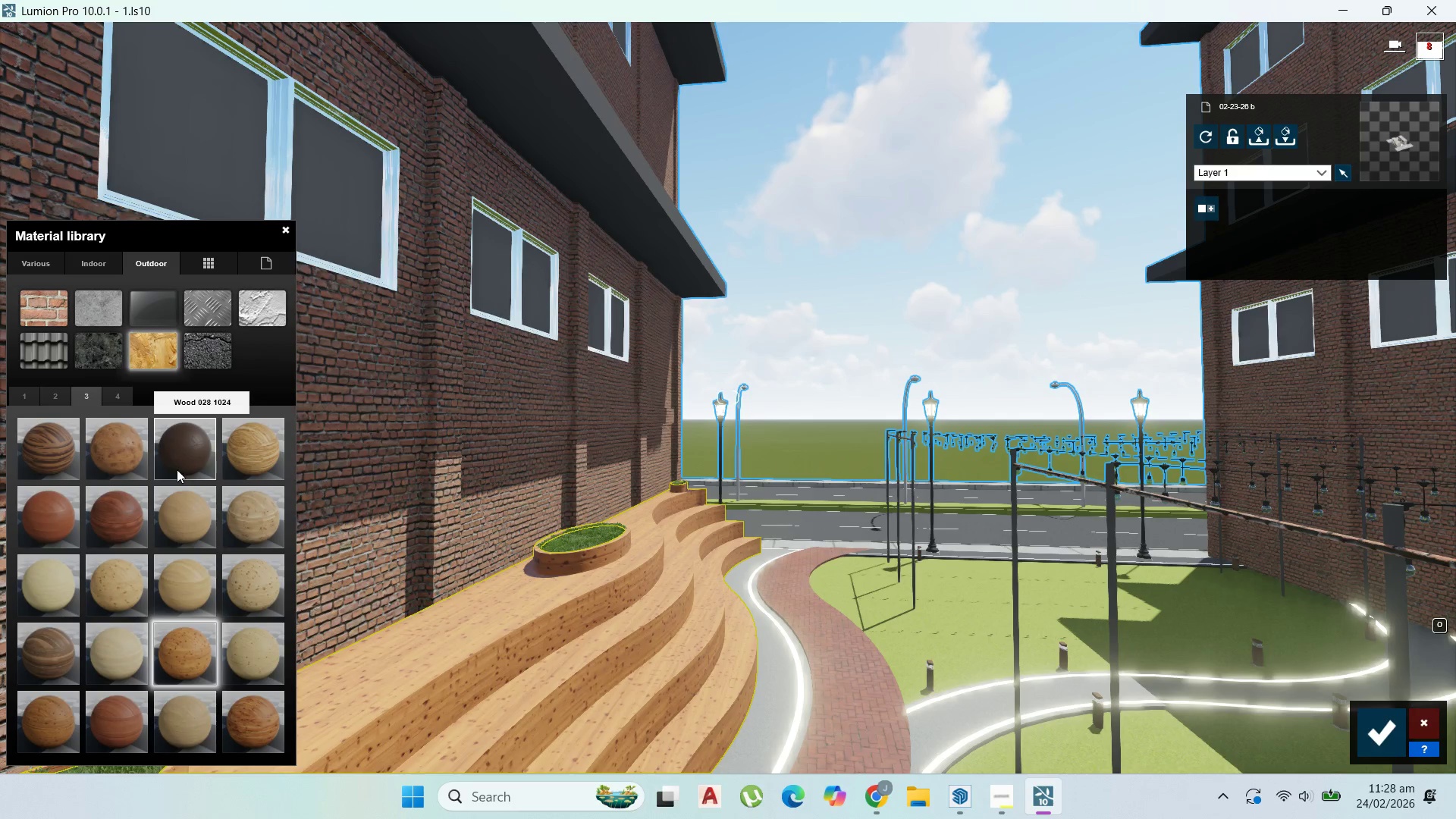 
wait(5.03)
 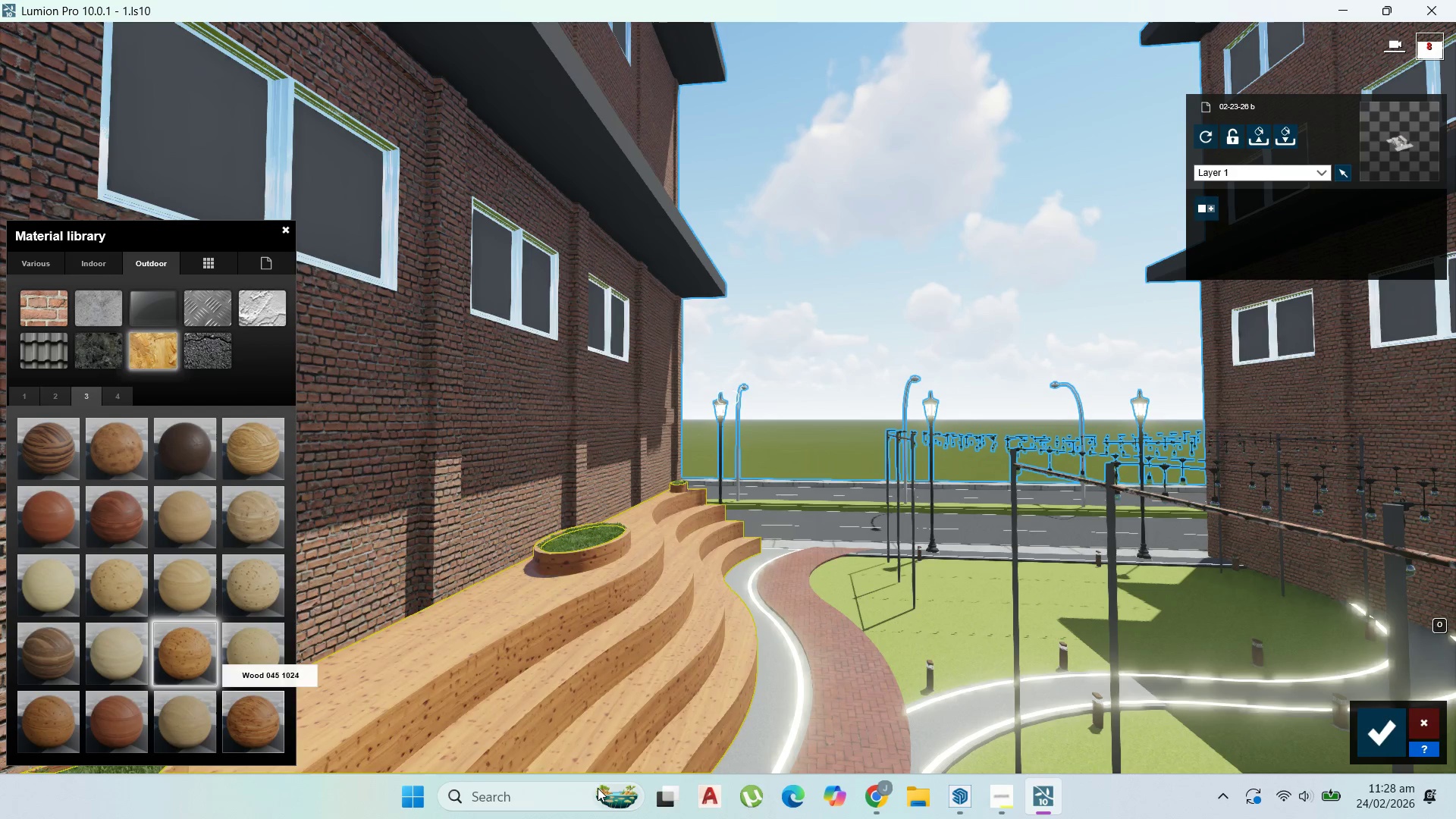 
left_click([115, 394])
 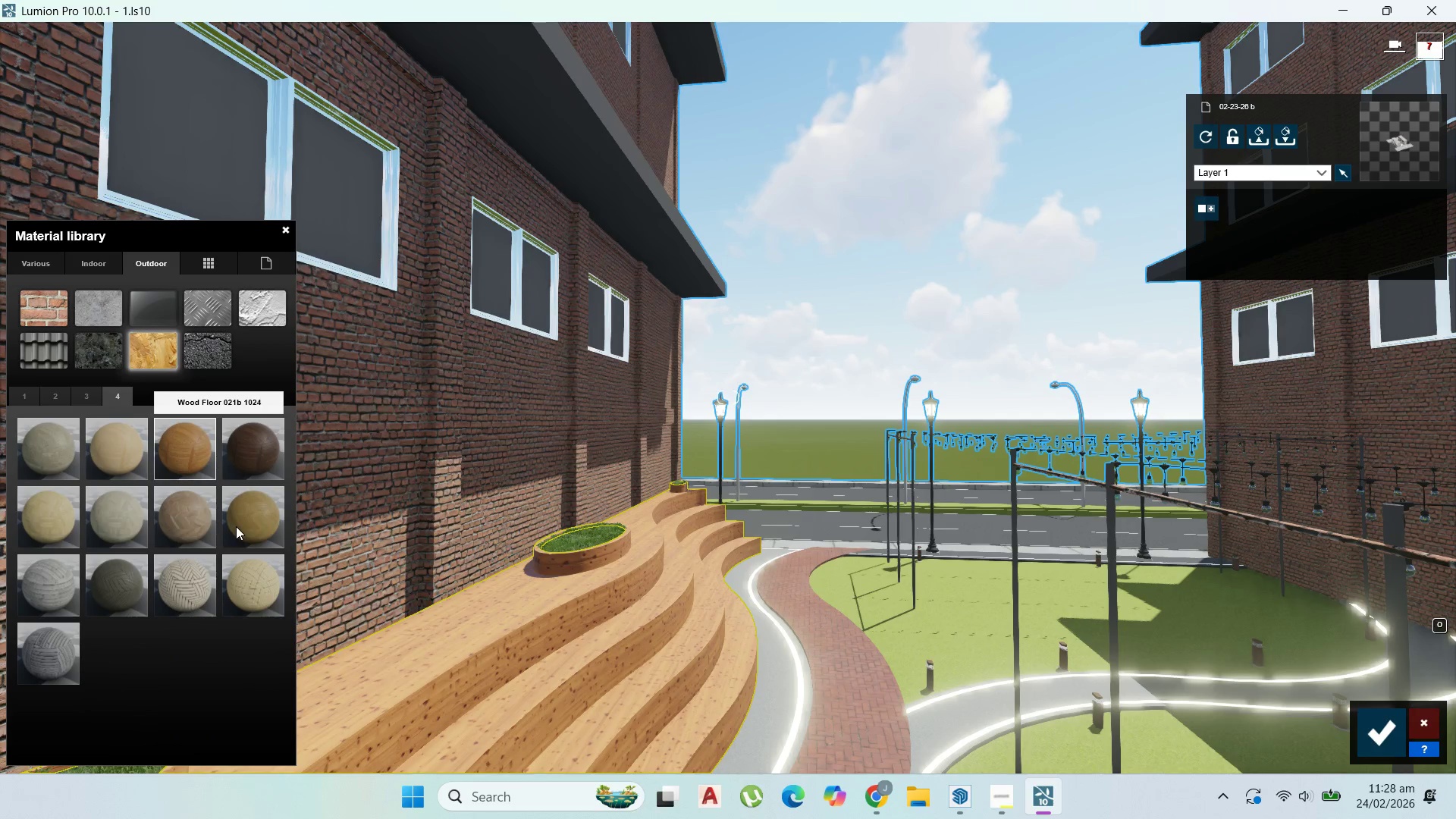 
left_click([24, 394])
 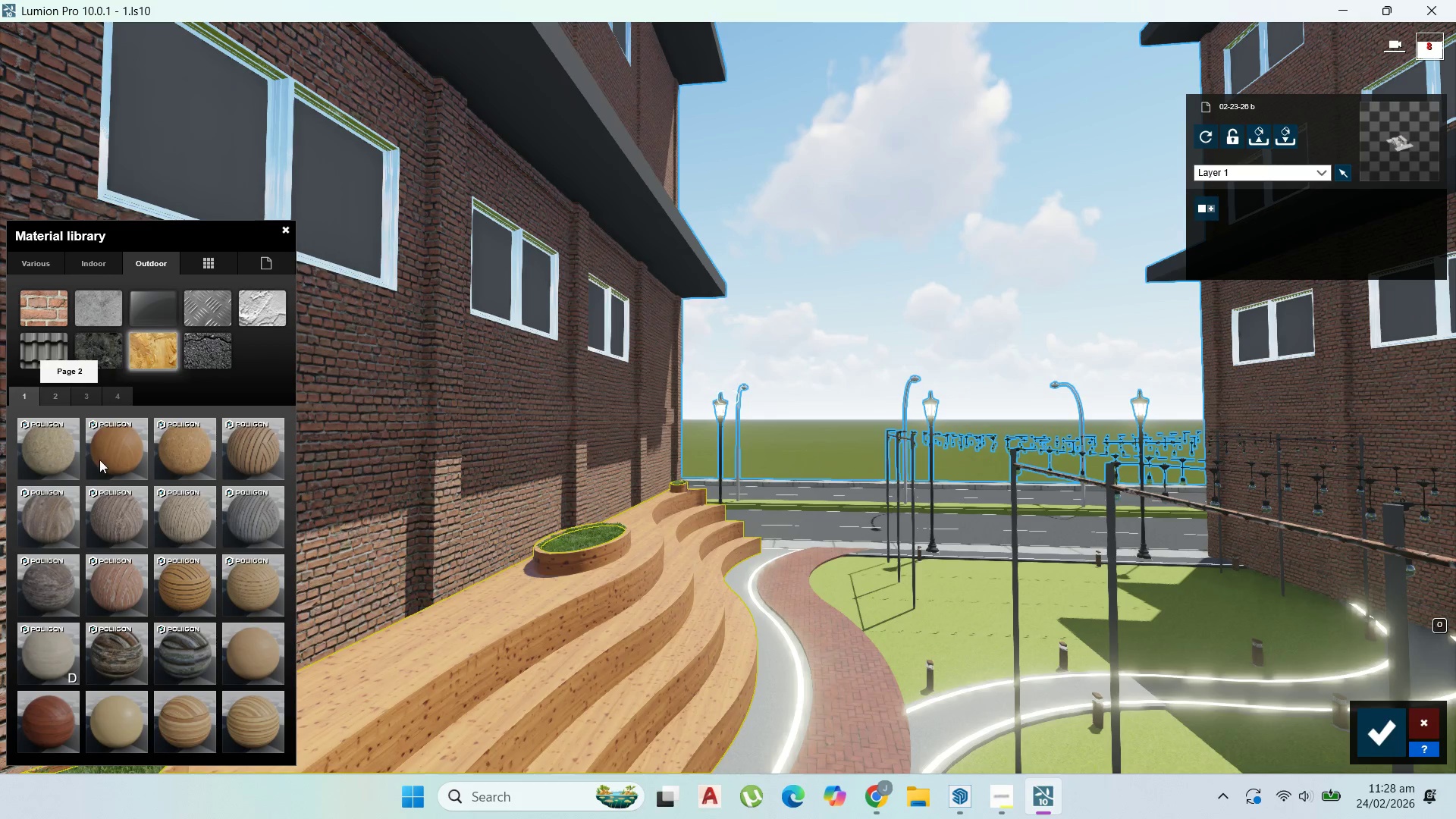 
left_click([56, 460])
 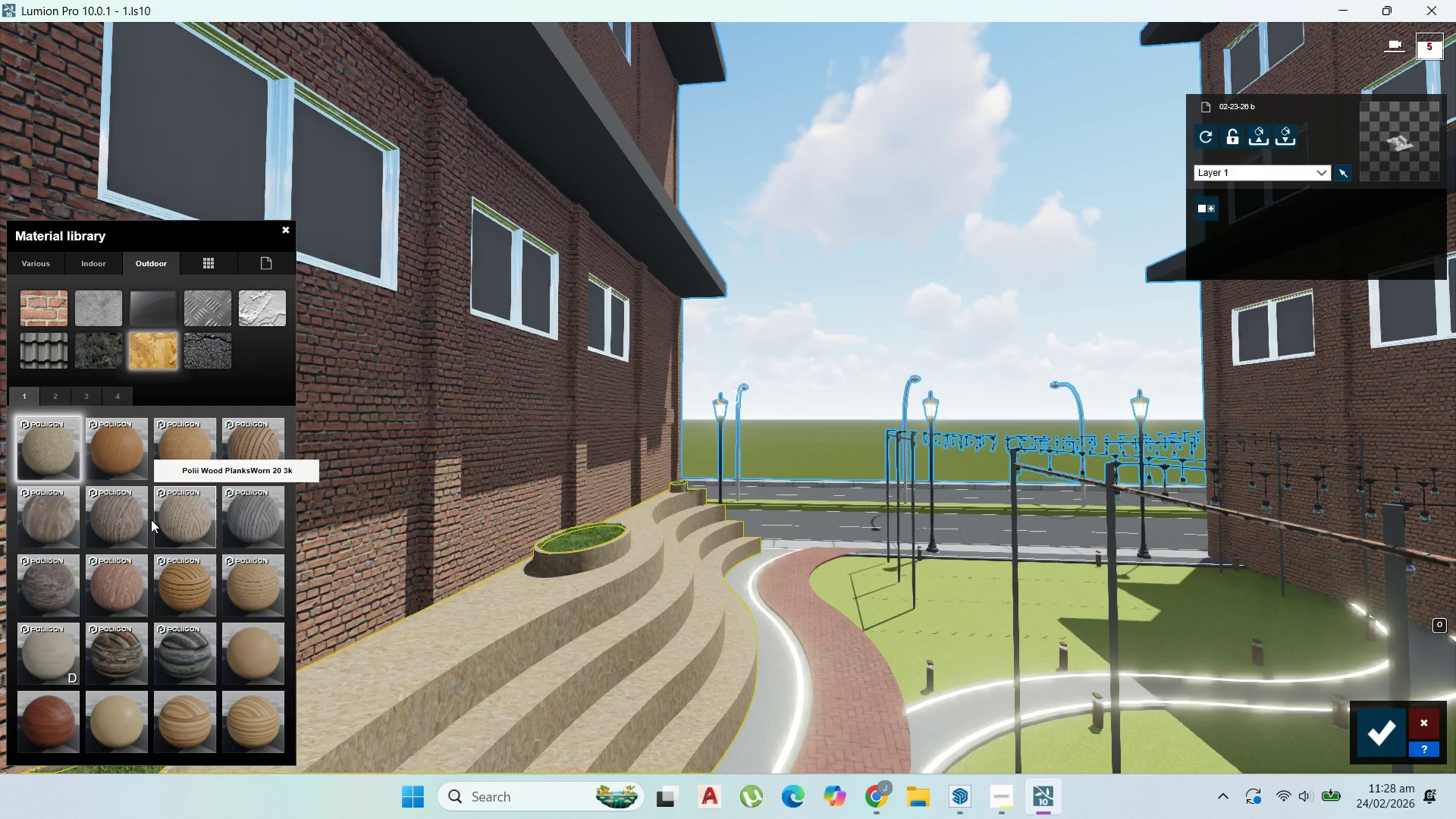 
left_click([170, 592])
 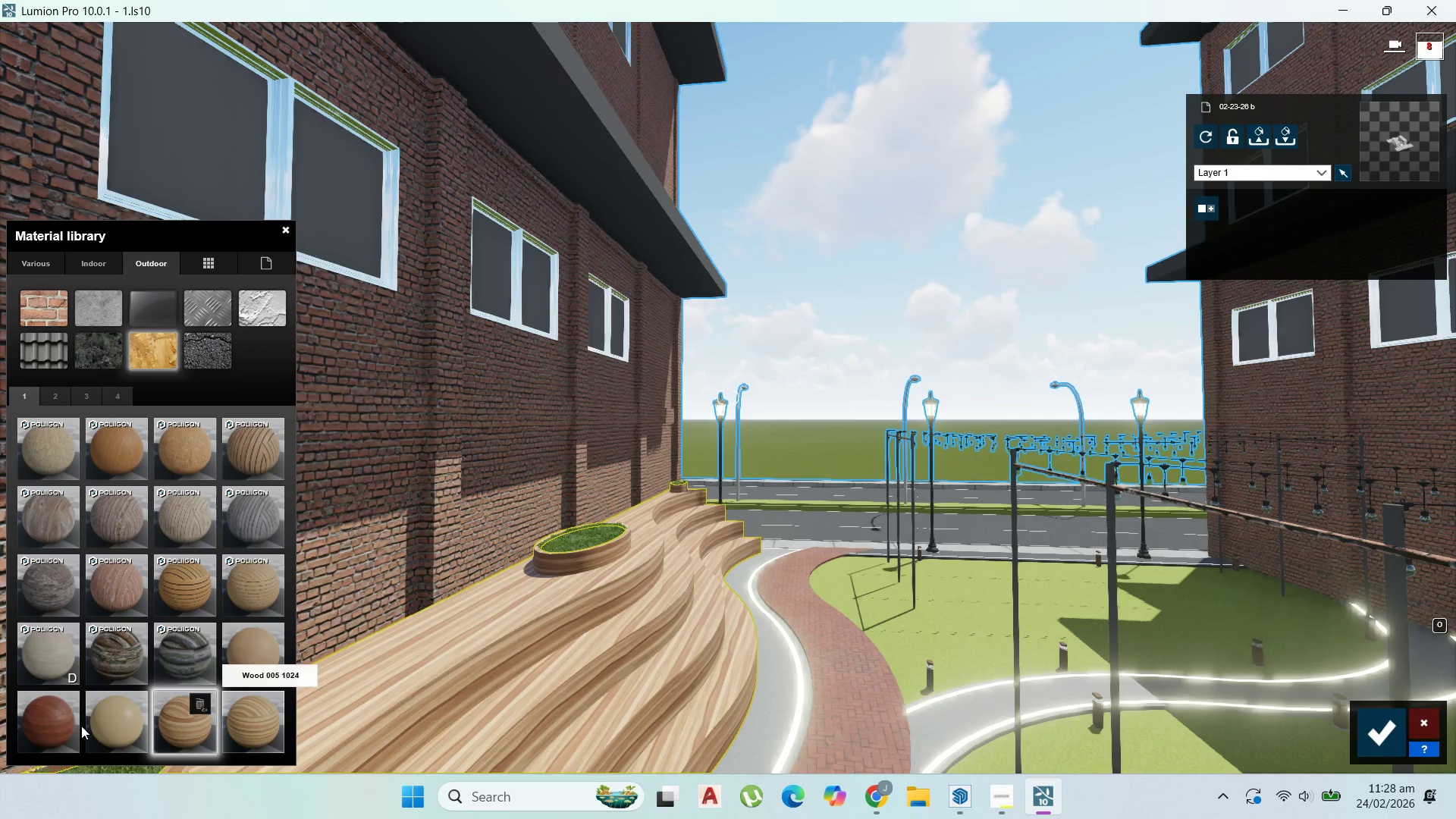 
wait(7.53)
 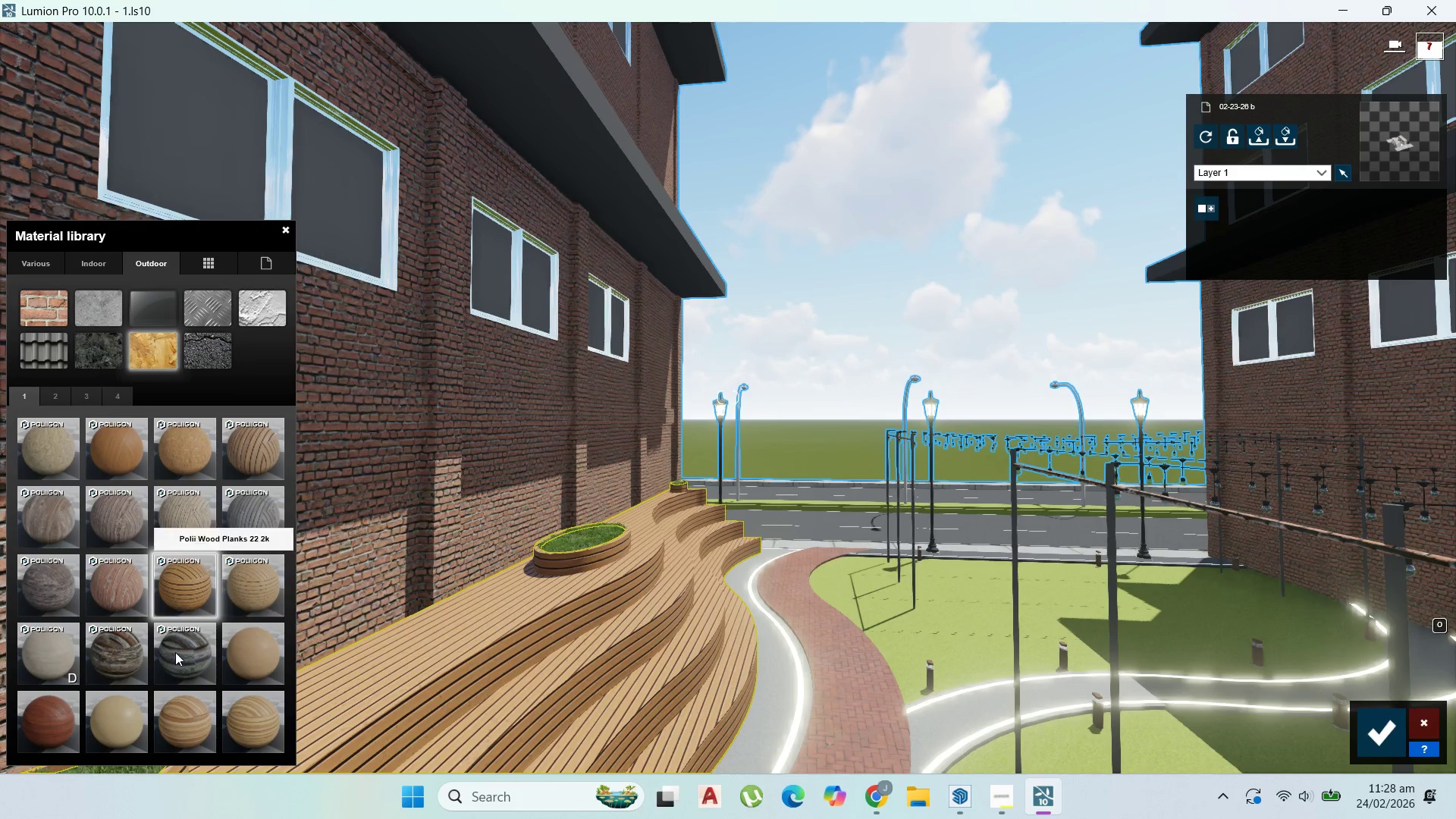 
left_click([880, 799])
 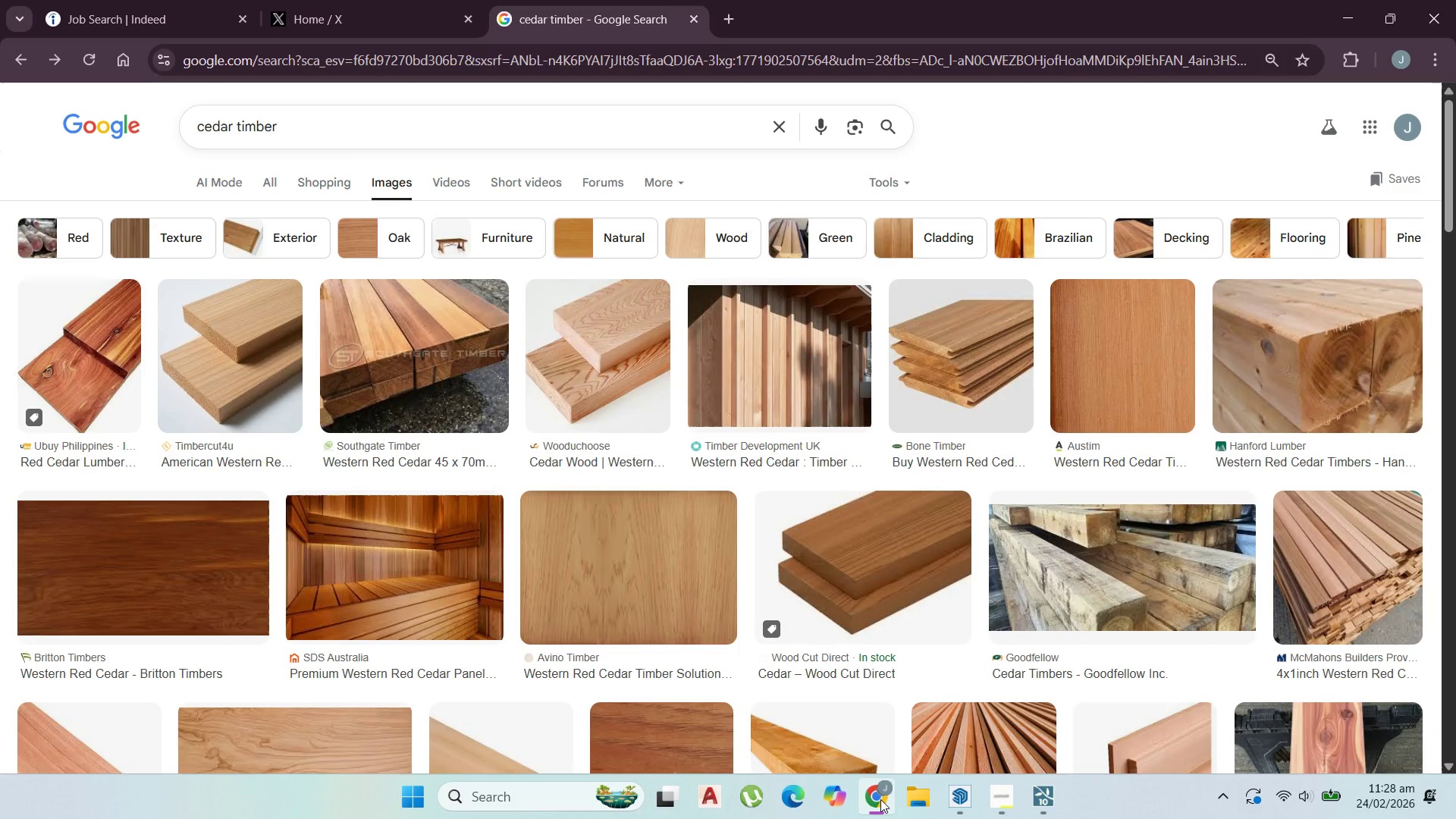 
left_click([880, 799])
 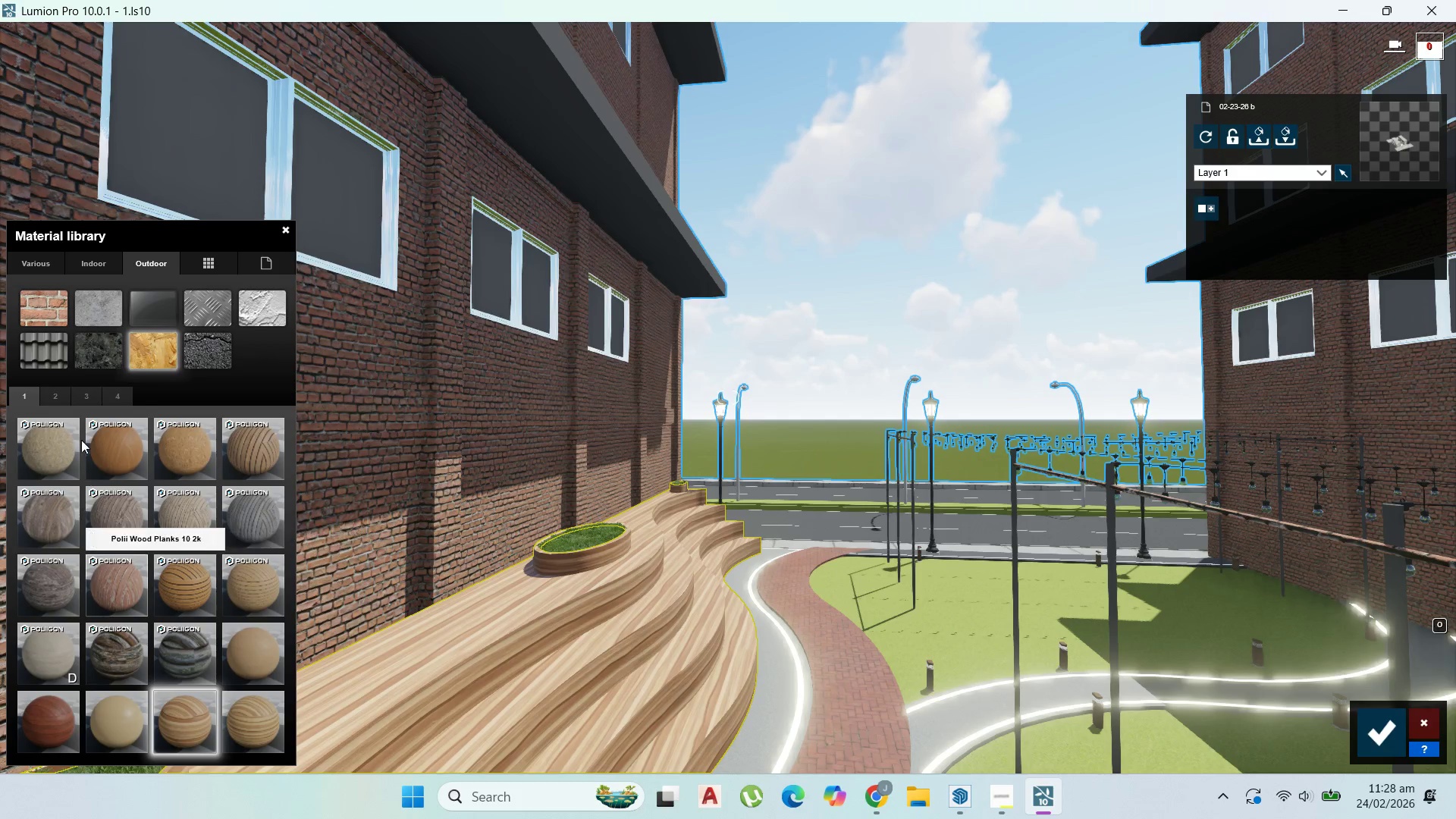 
left_click([118, 446])
 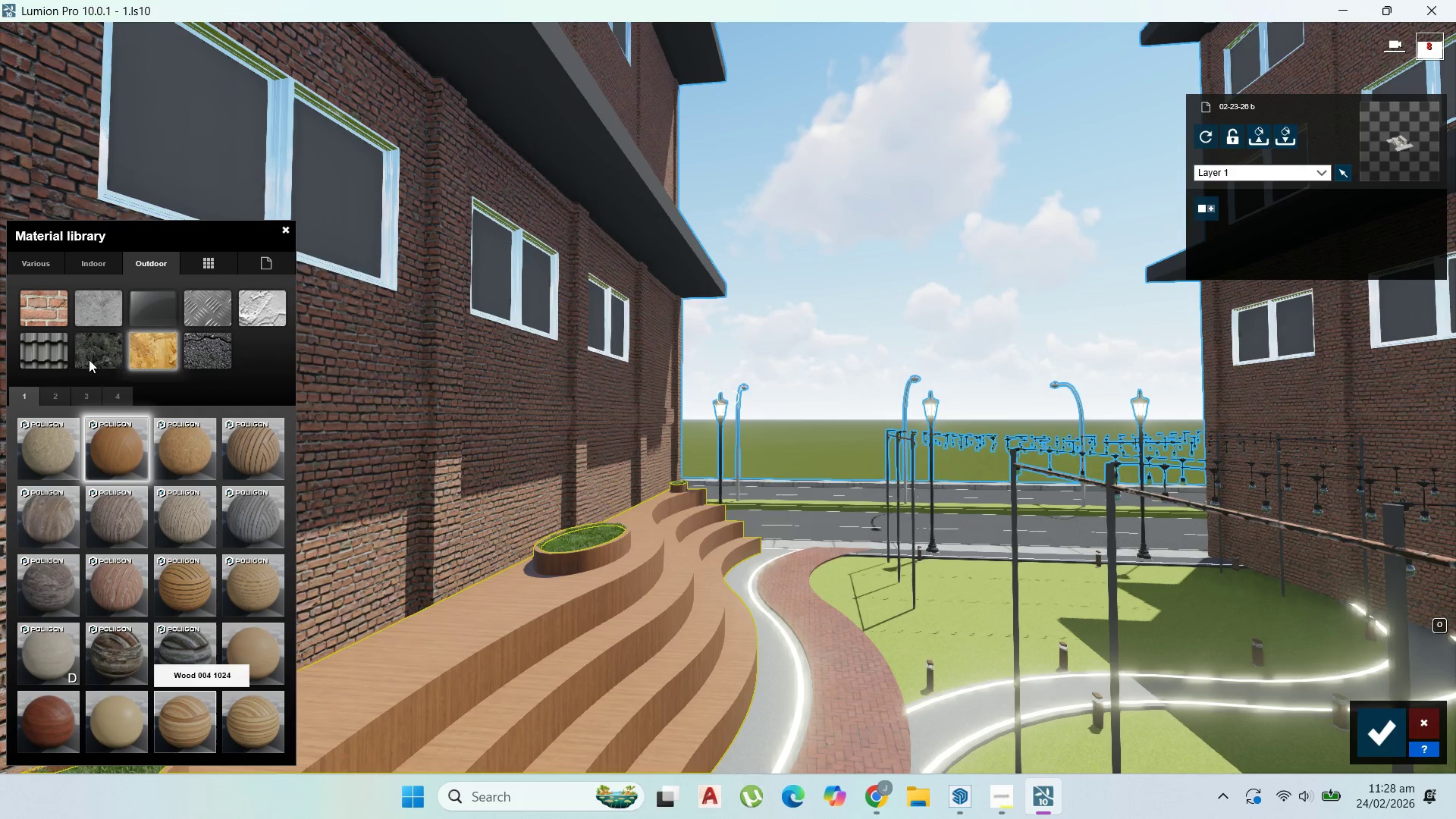 
left_click([60, 394])
 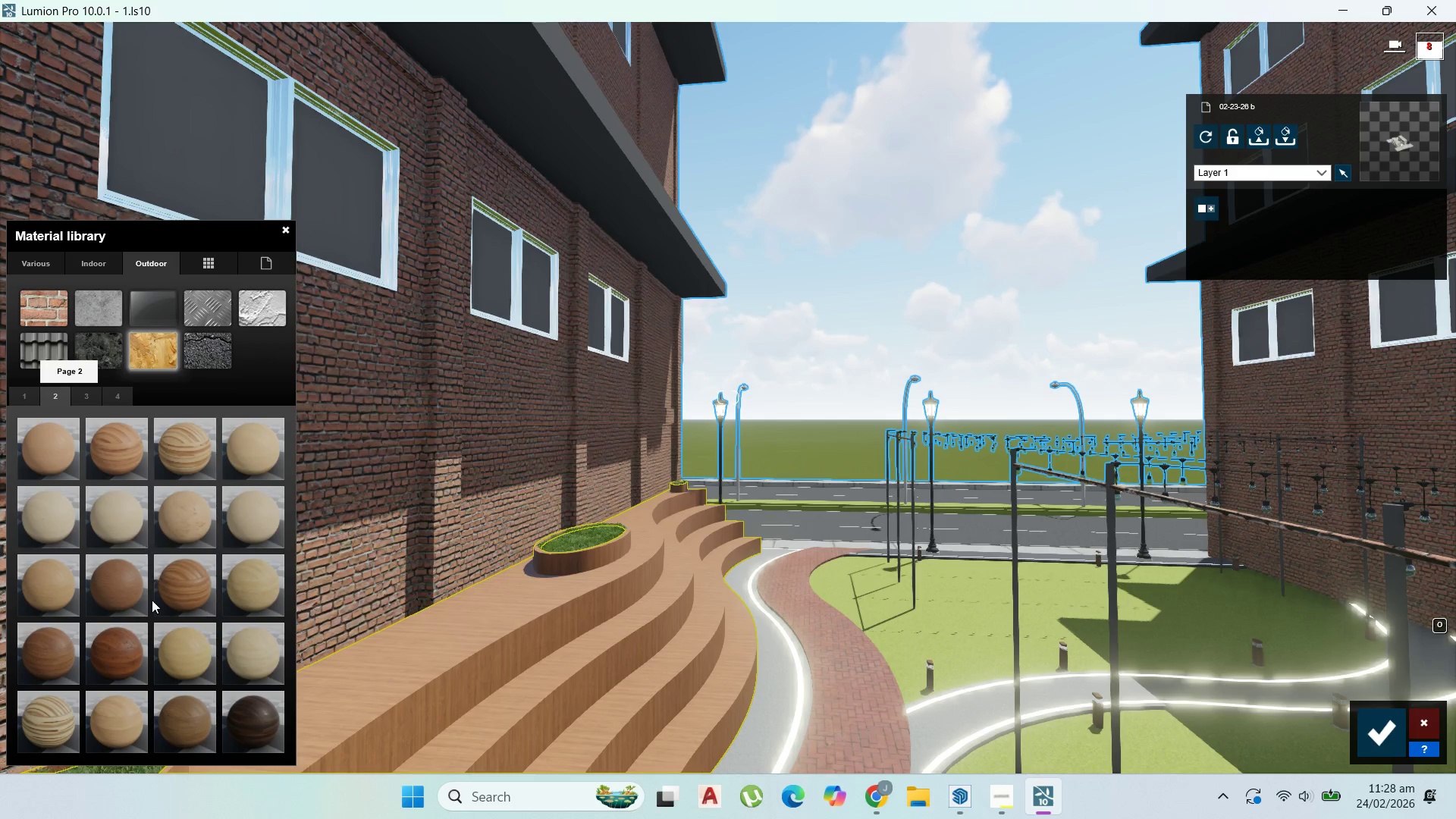 
left_click([170, 595])
 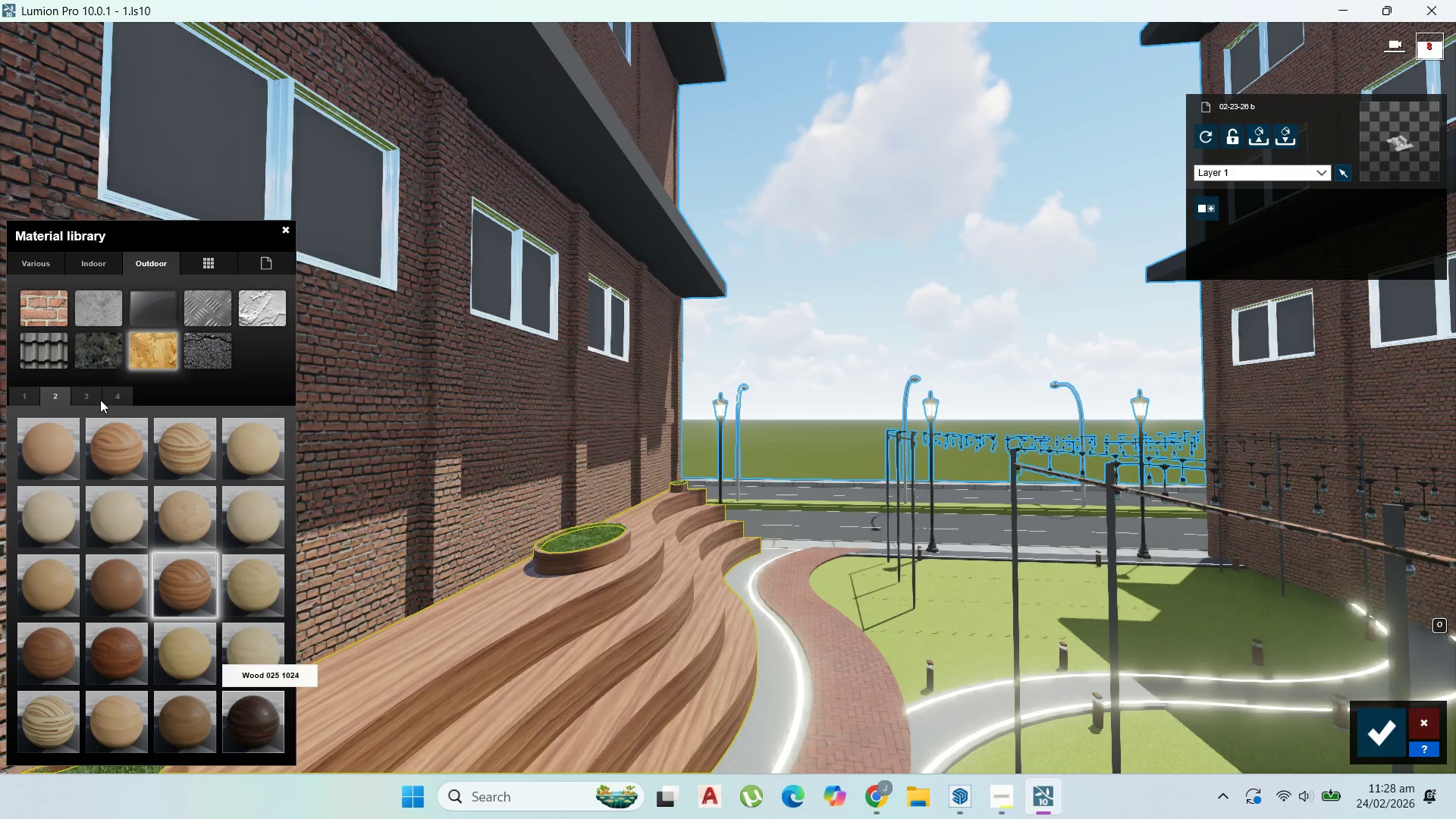 
left_click([174, 464])
 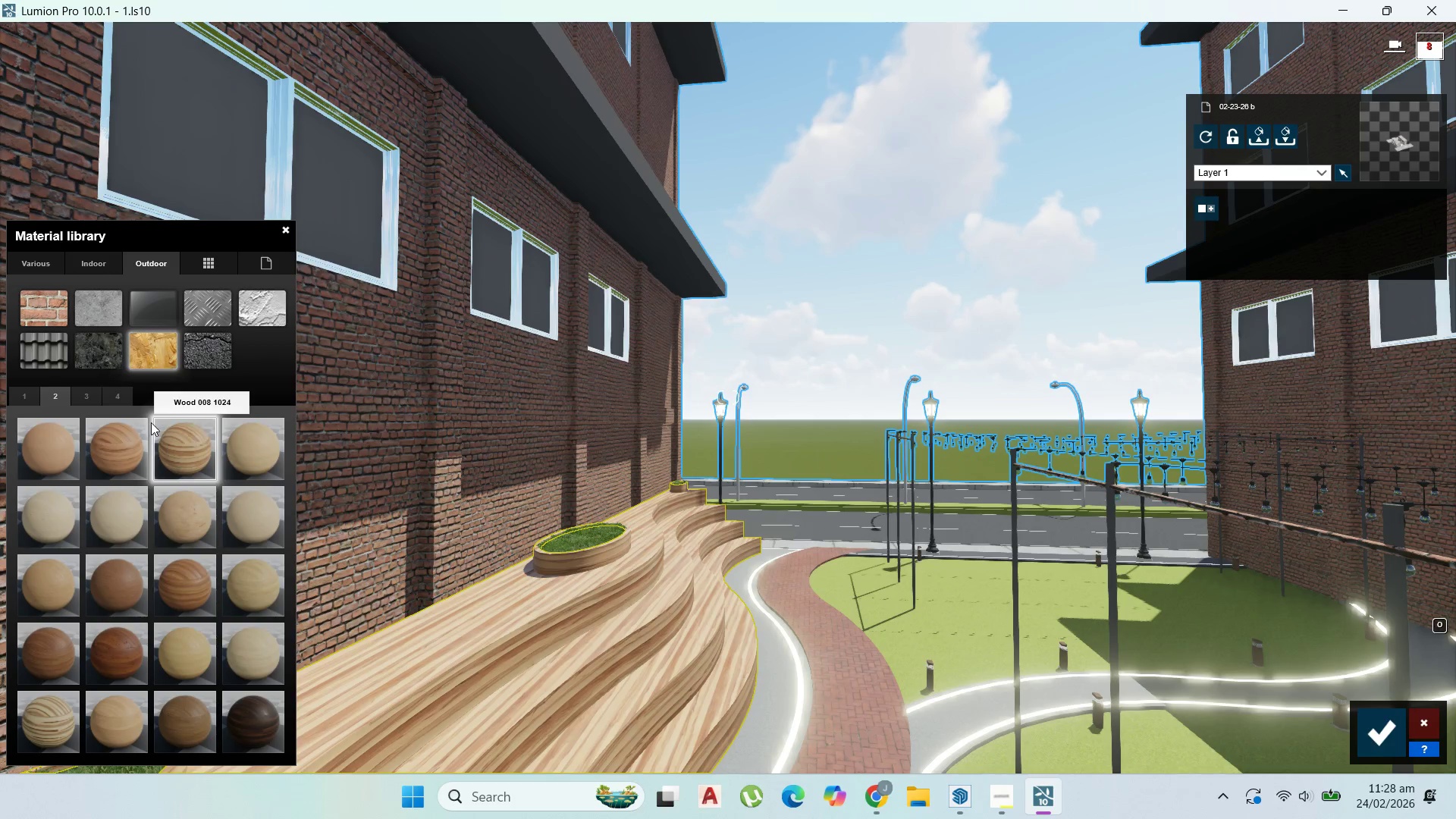 
scroll: coordinate [592, 592], scroll_direction: down, amount: 3.0
 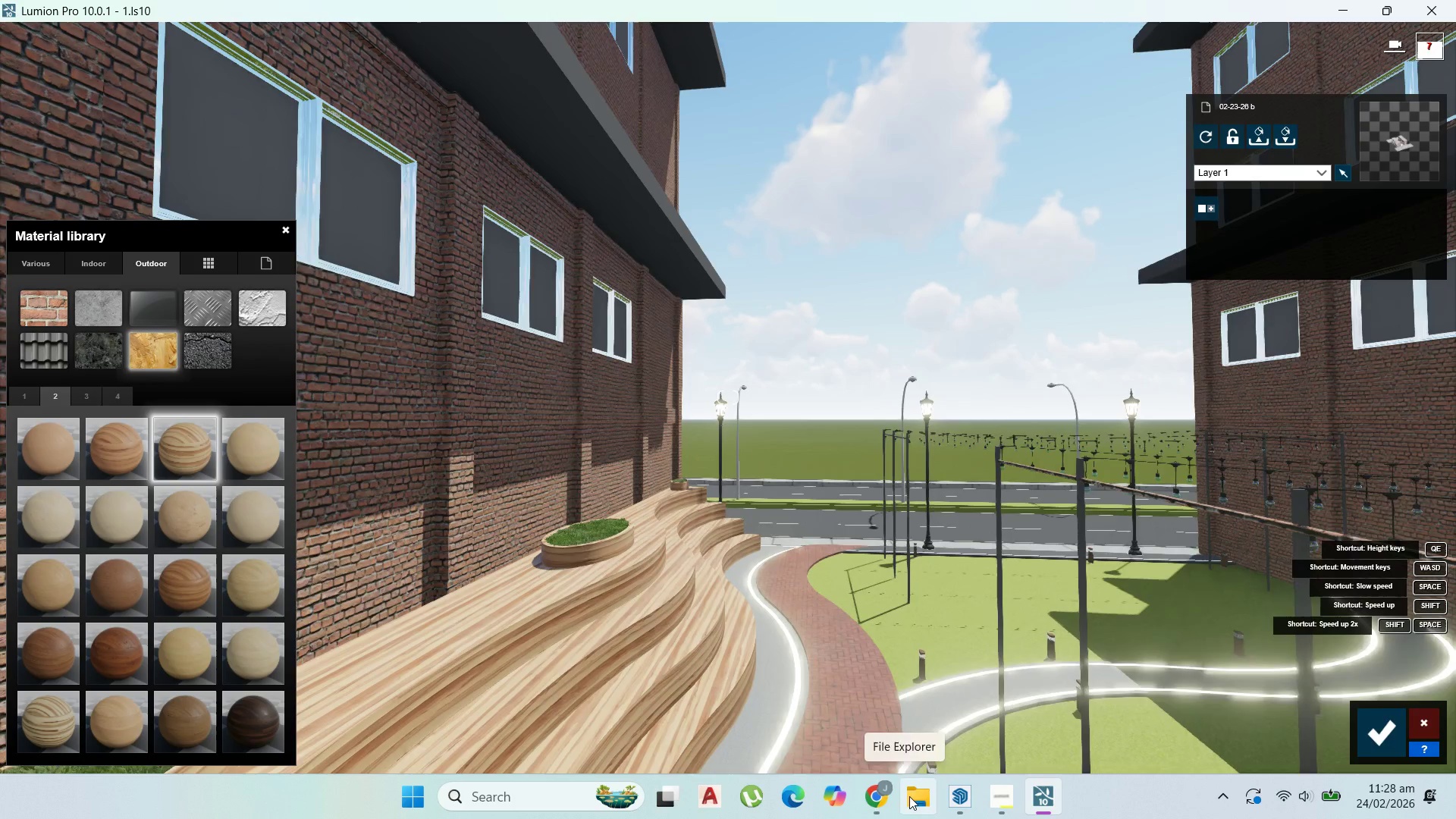 
left_click([890, 795])
 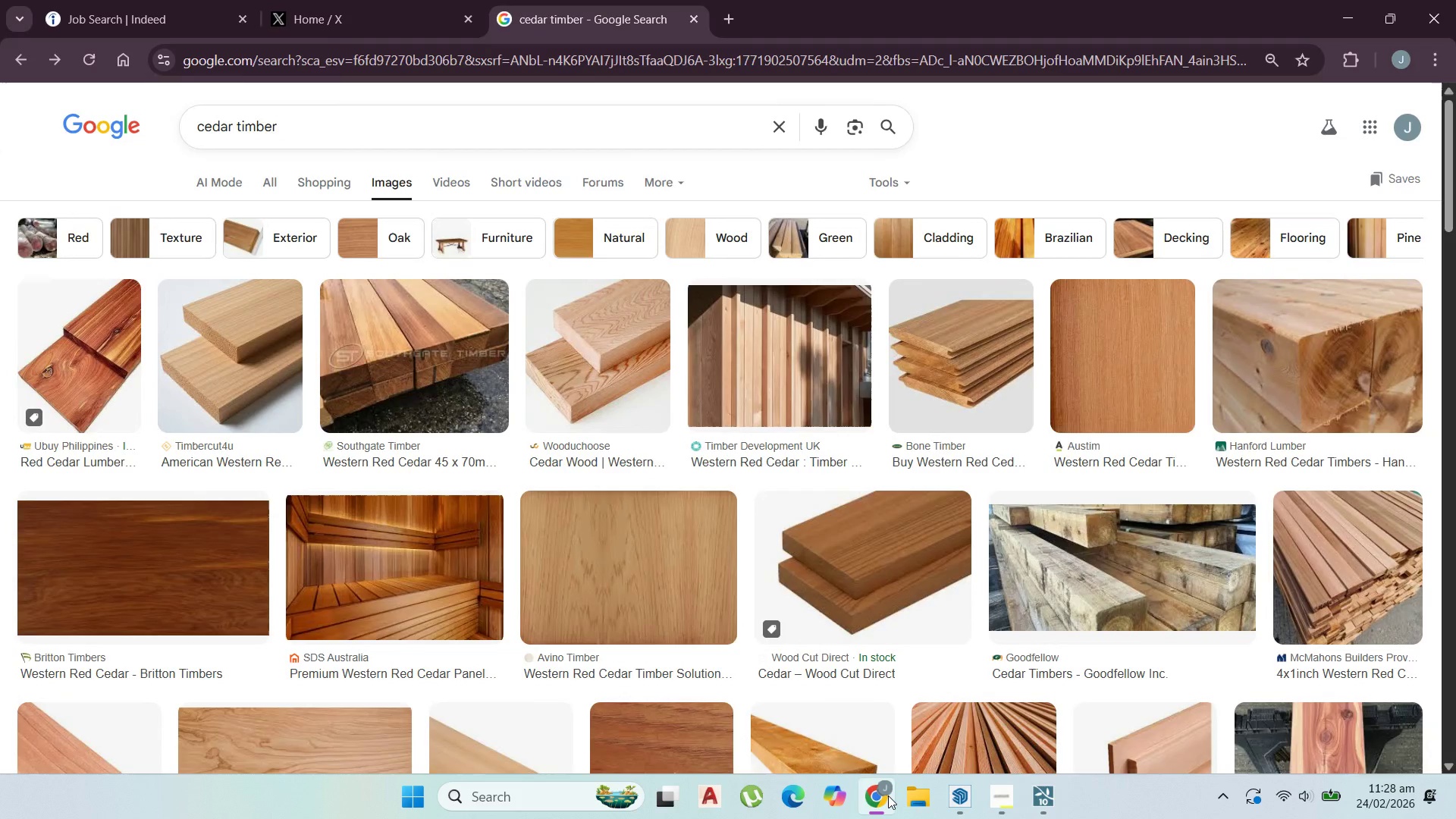 
left_click([888, 795])
 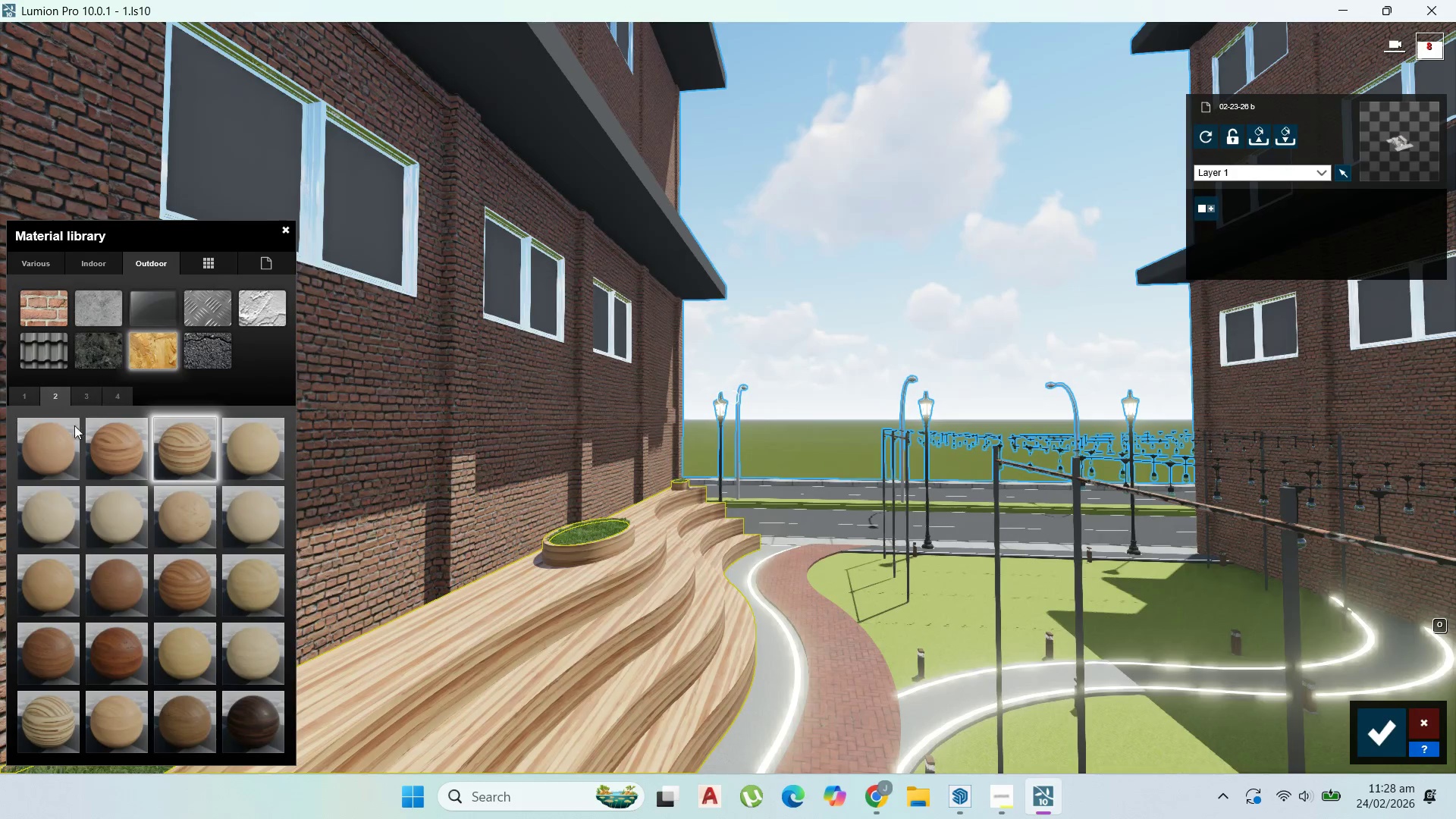 
mouse_move([207, 454])
 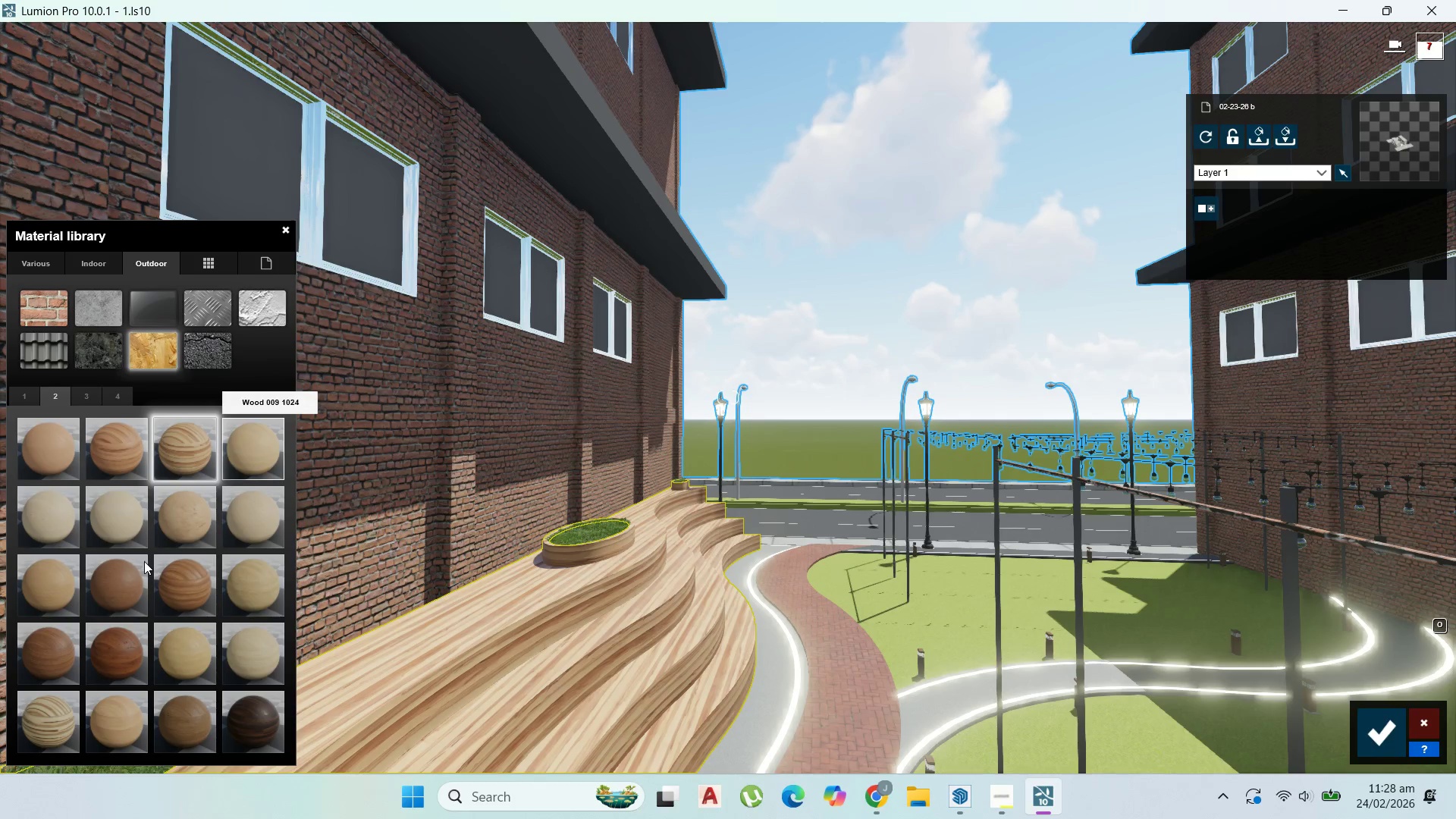 
left_click([60, 581])
 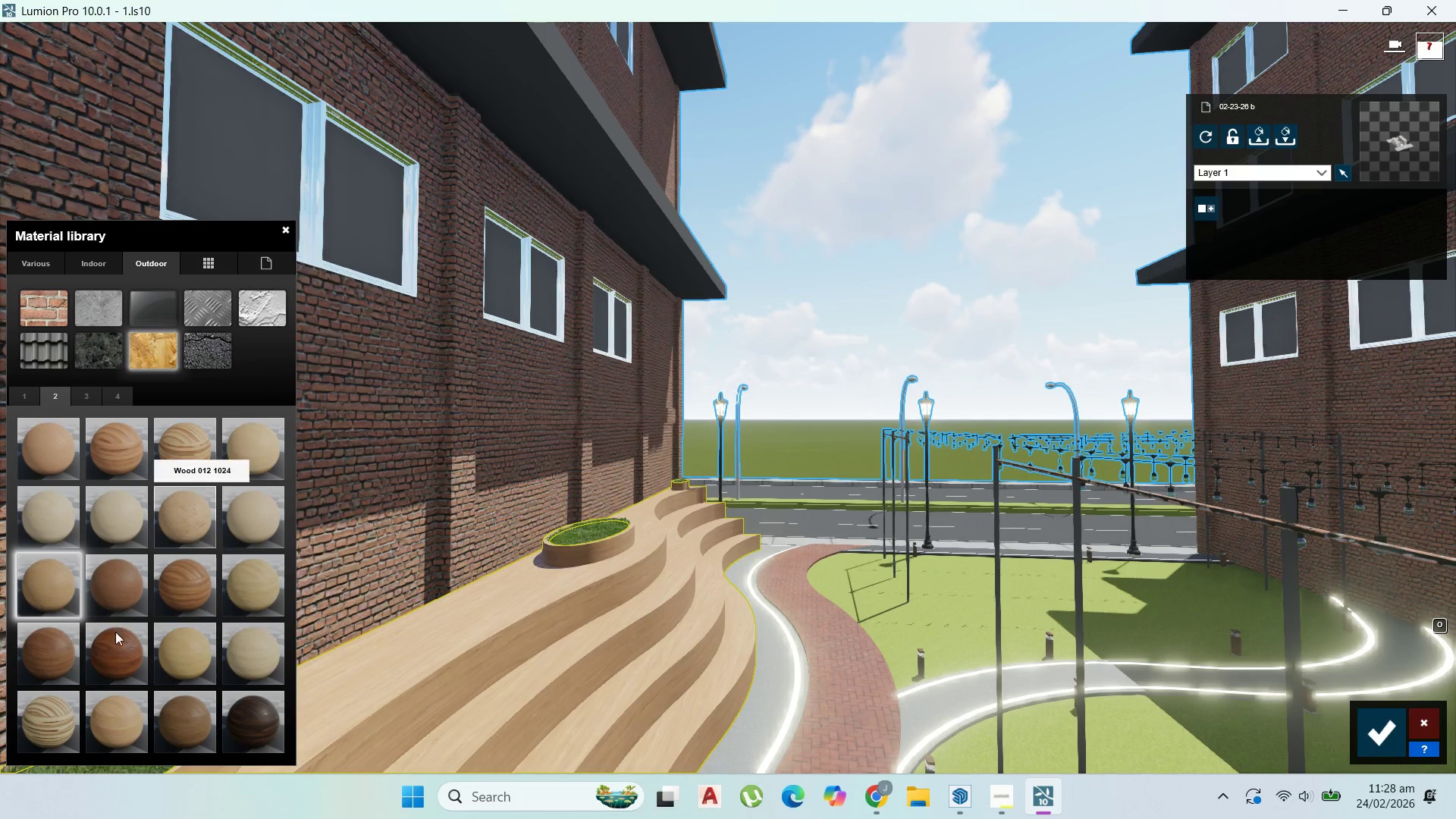 
left_click([119, 724])
 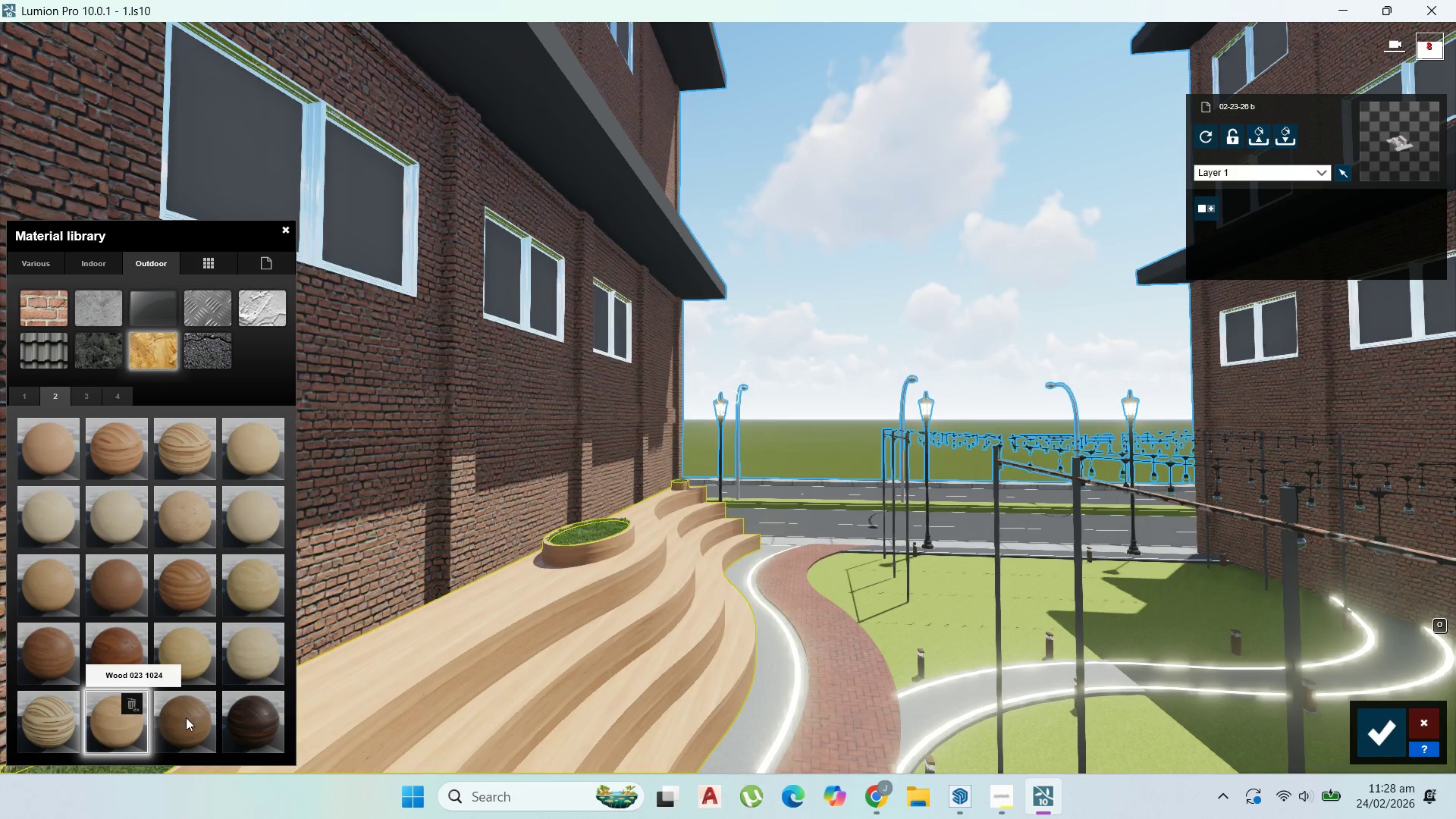 
left_click([190, 717])
 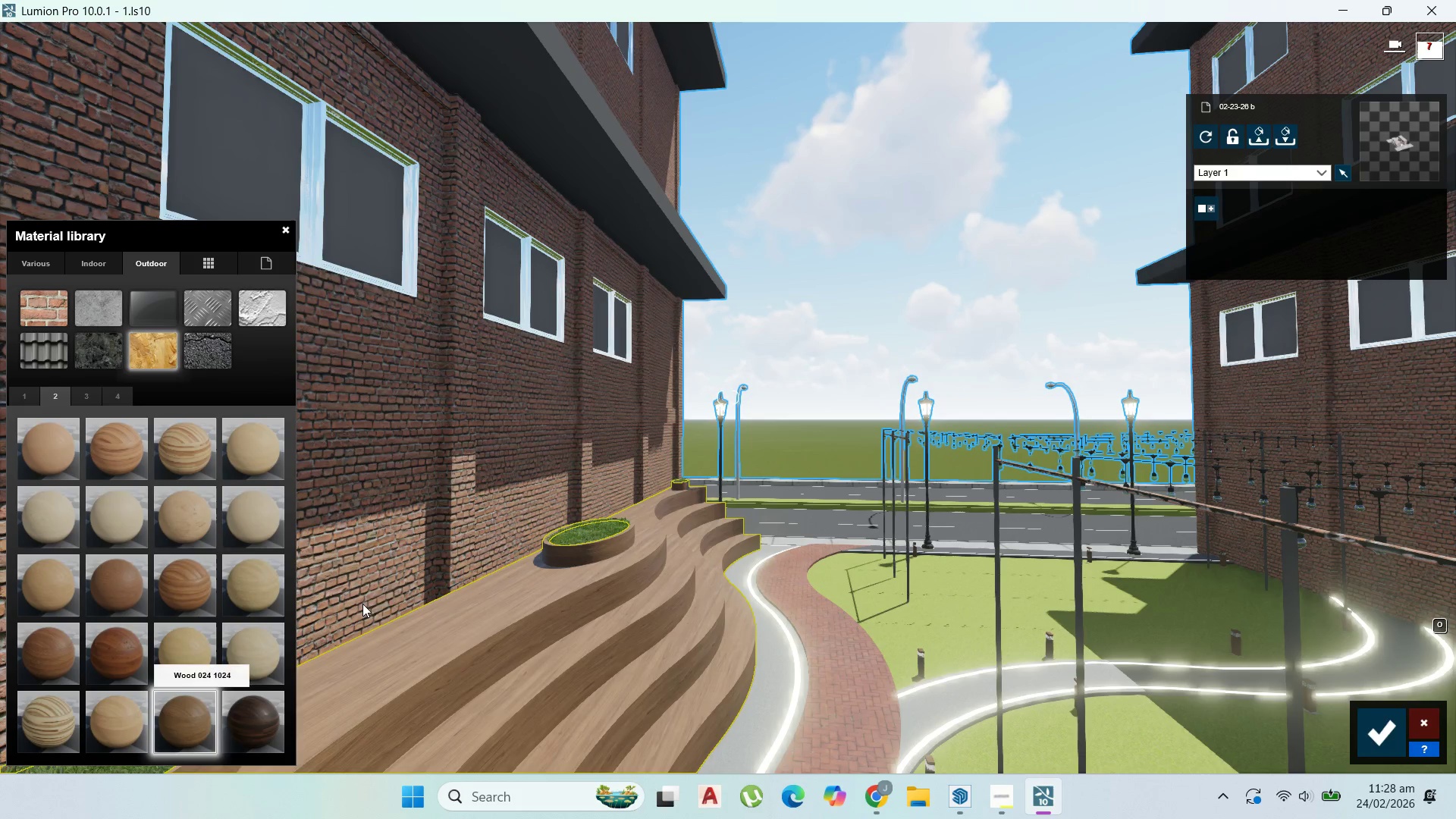 
scroll: coordinate [546, 471], scroll_direction: down, amount: 18.0
 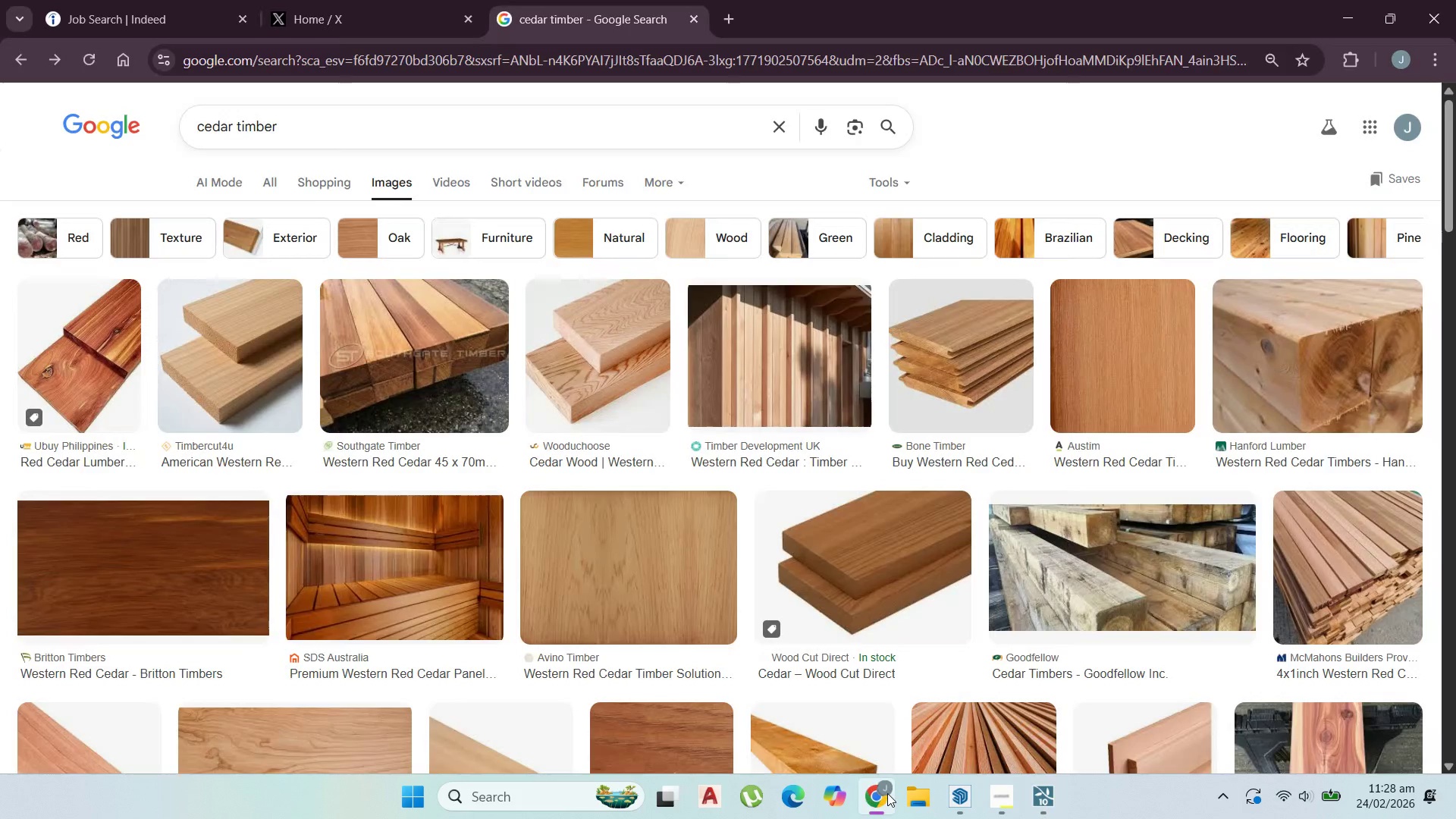 
left_click([887, 793])
 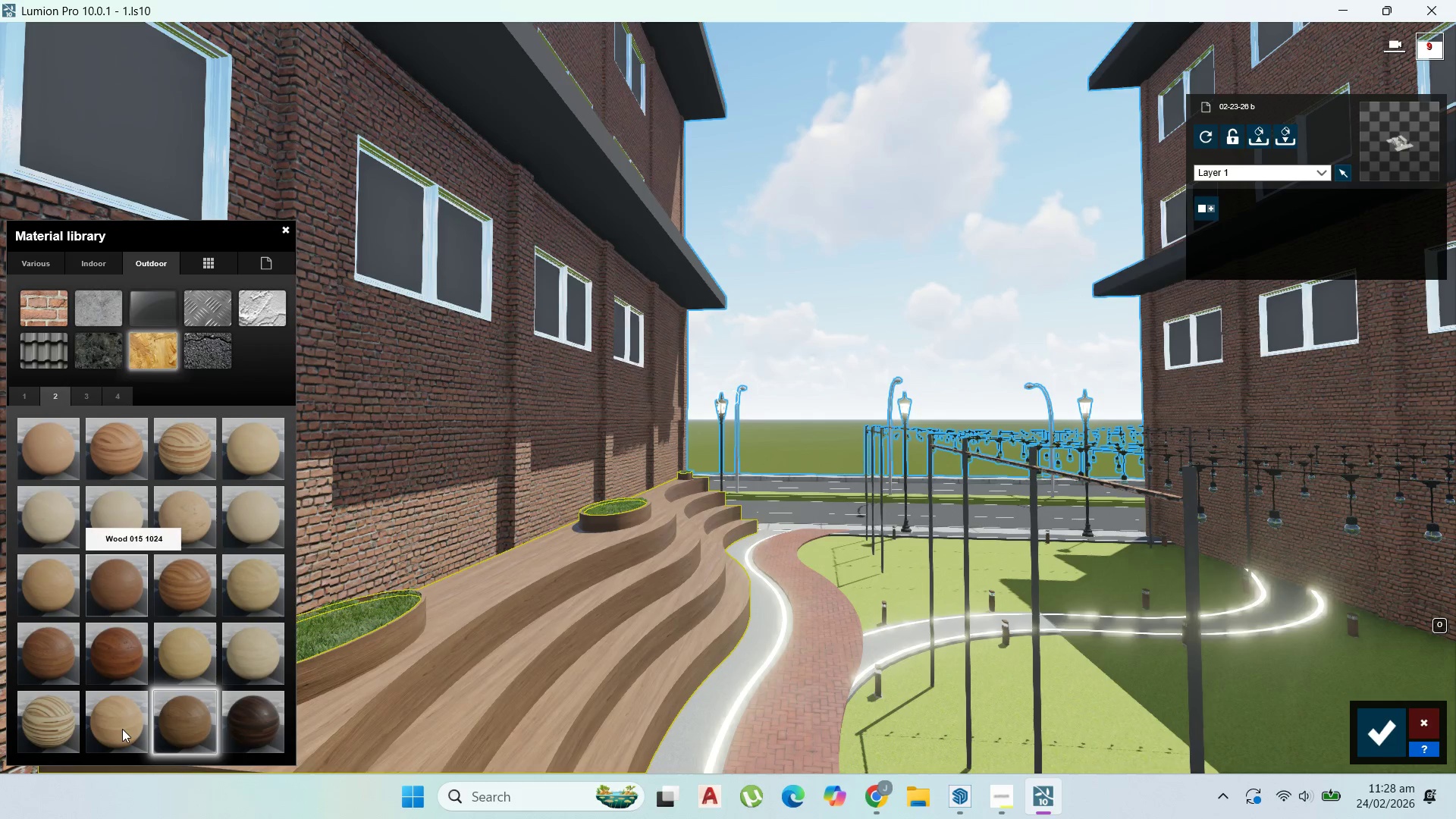 
left_click([127, 719])
 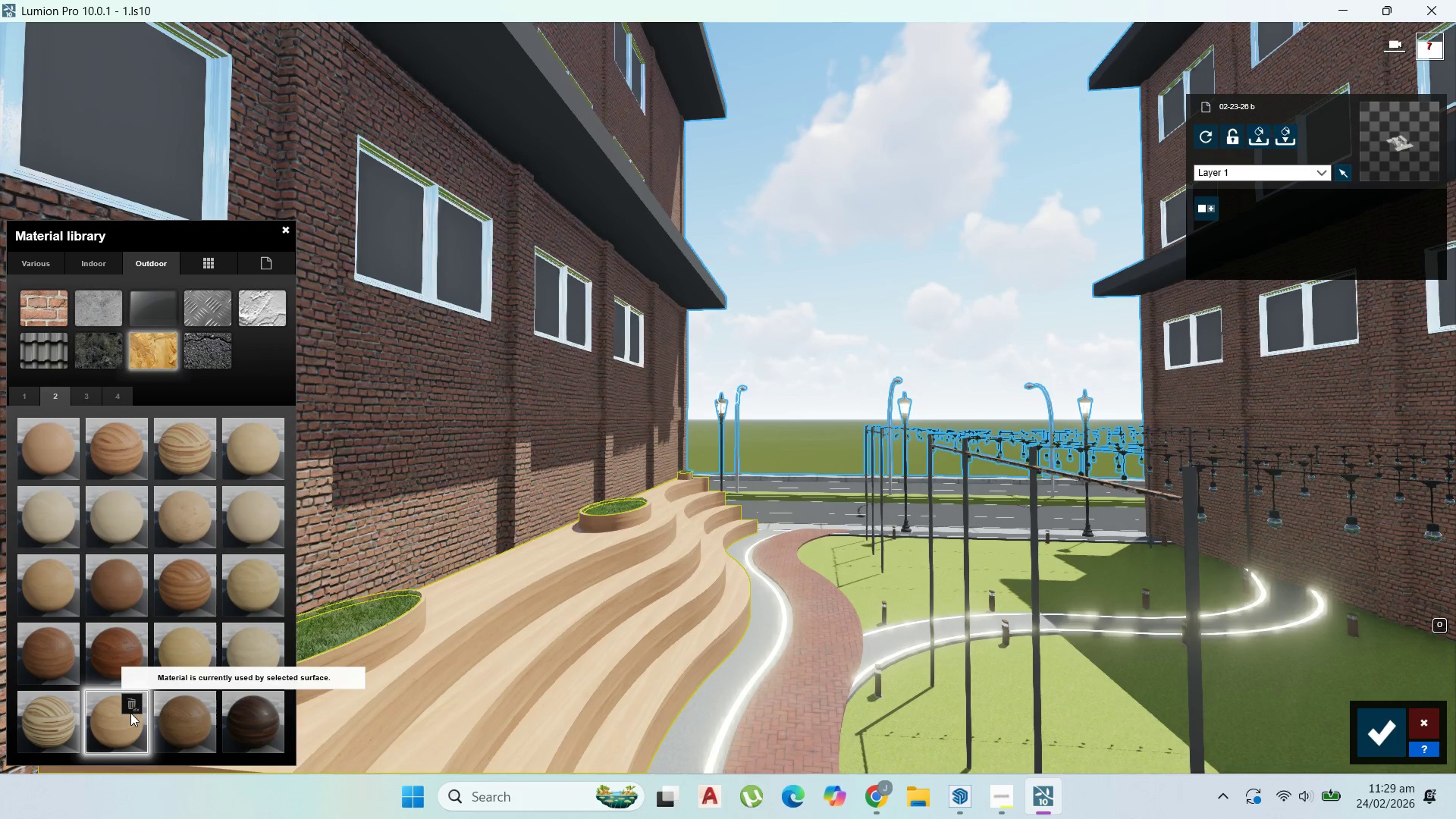 
wait(9.49)
 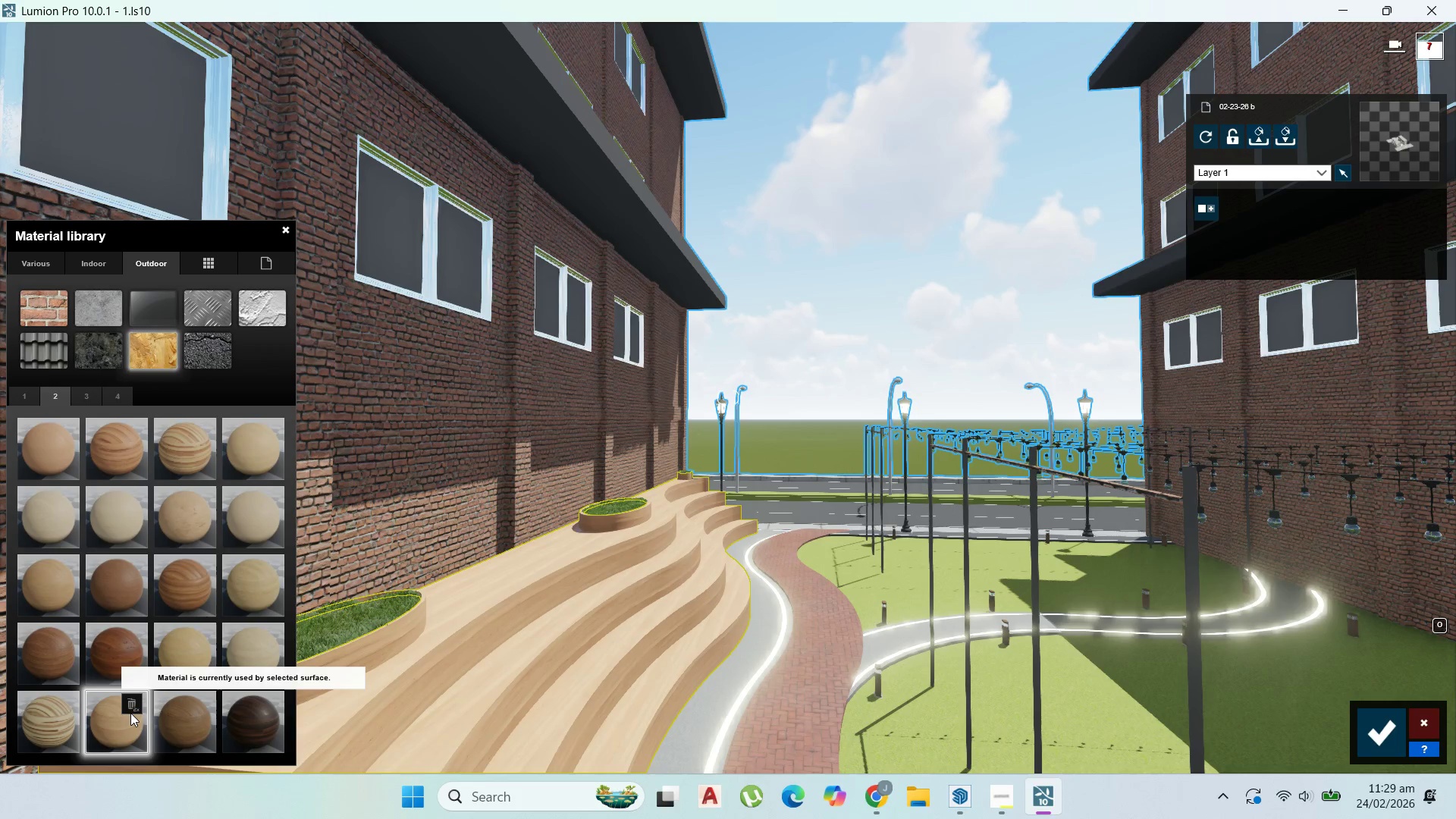 
mouse_move([123, 670])
 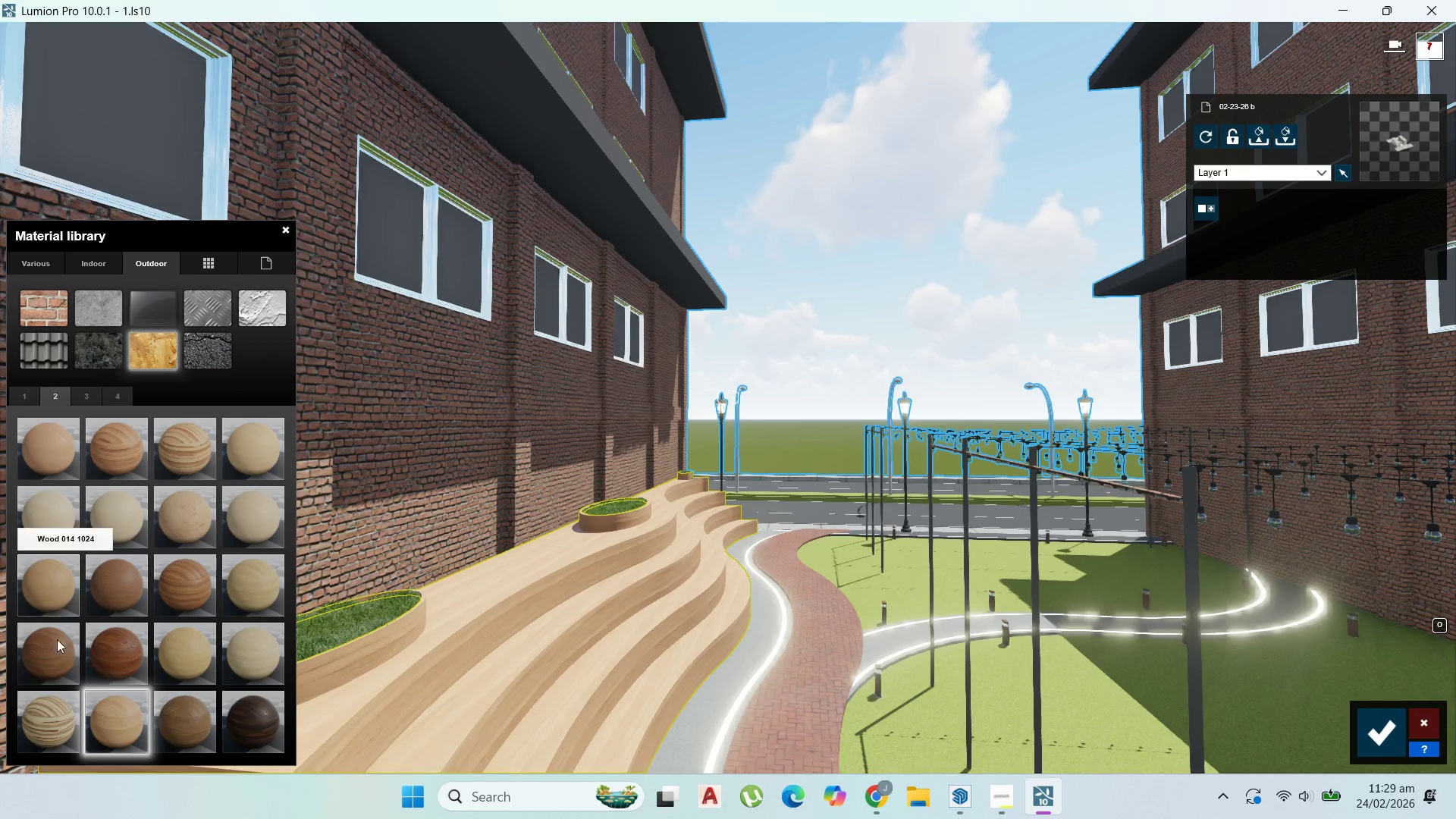 
left_click([58, 720])
 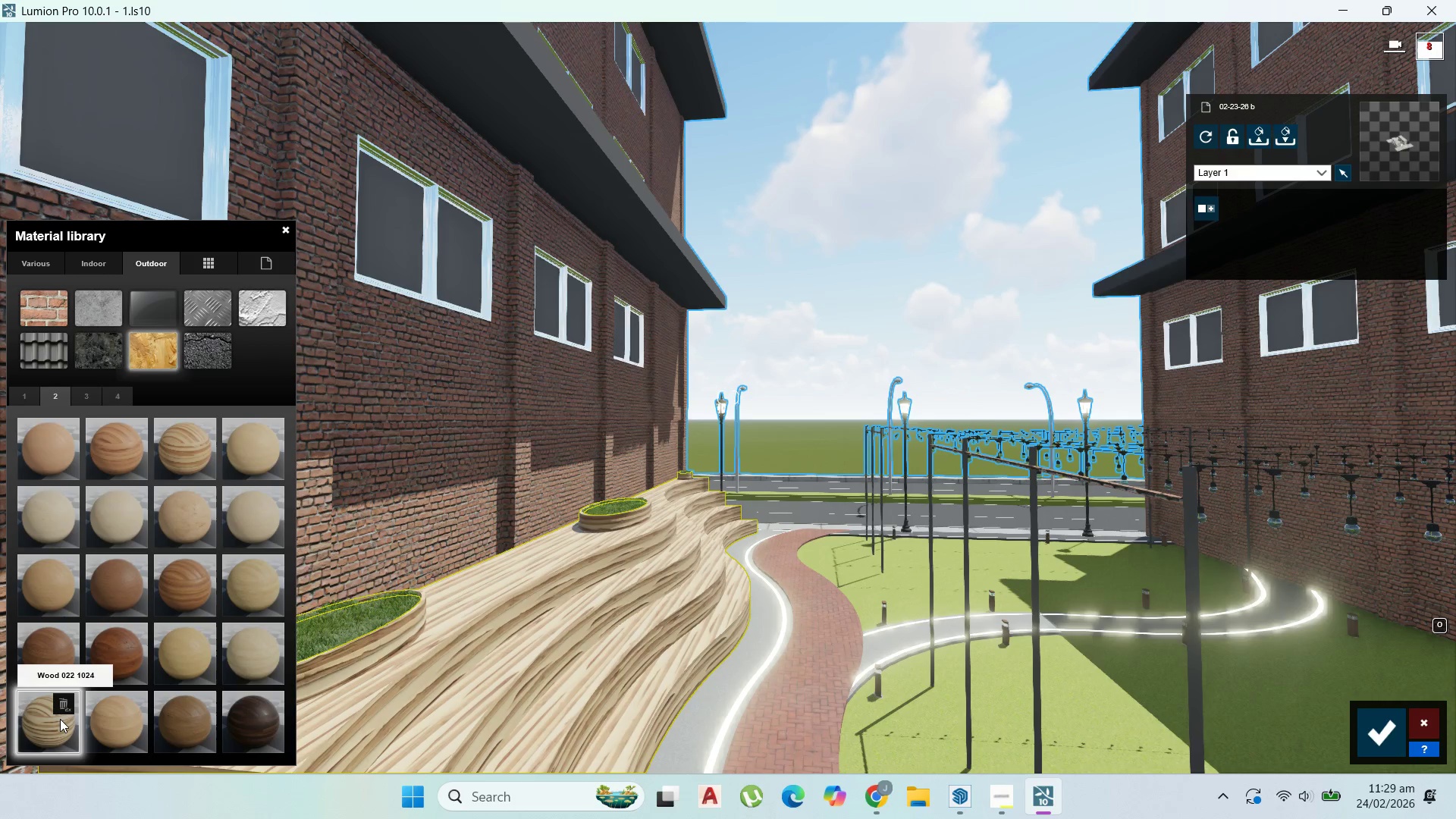 
wait(15.12)
 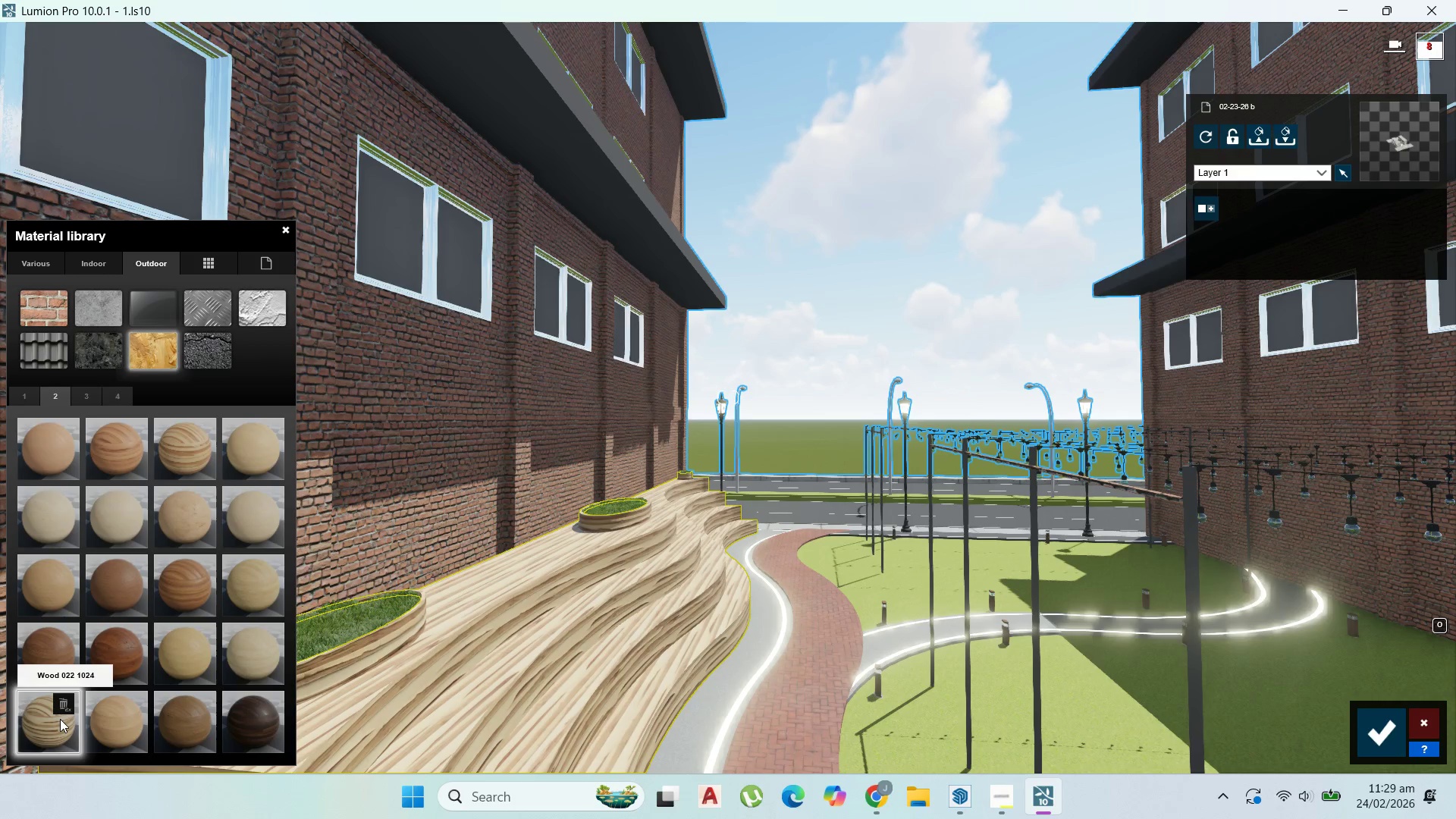 
left_click([114, 453])
 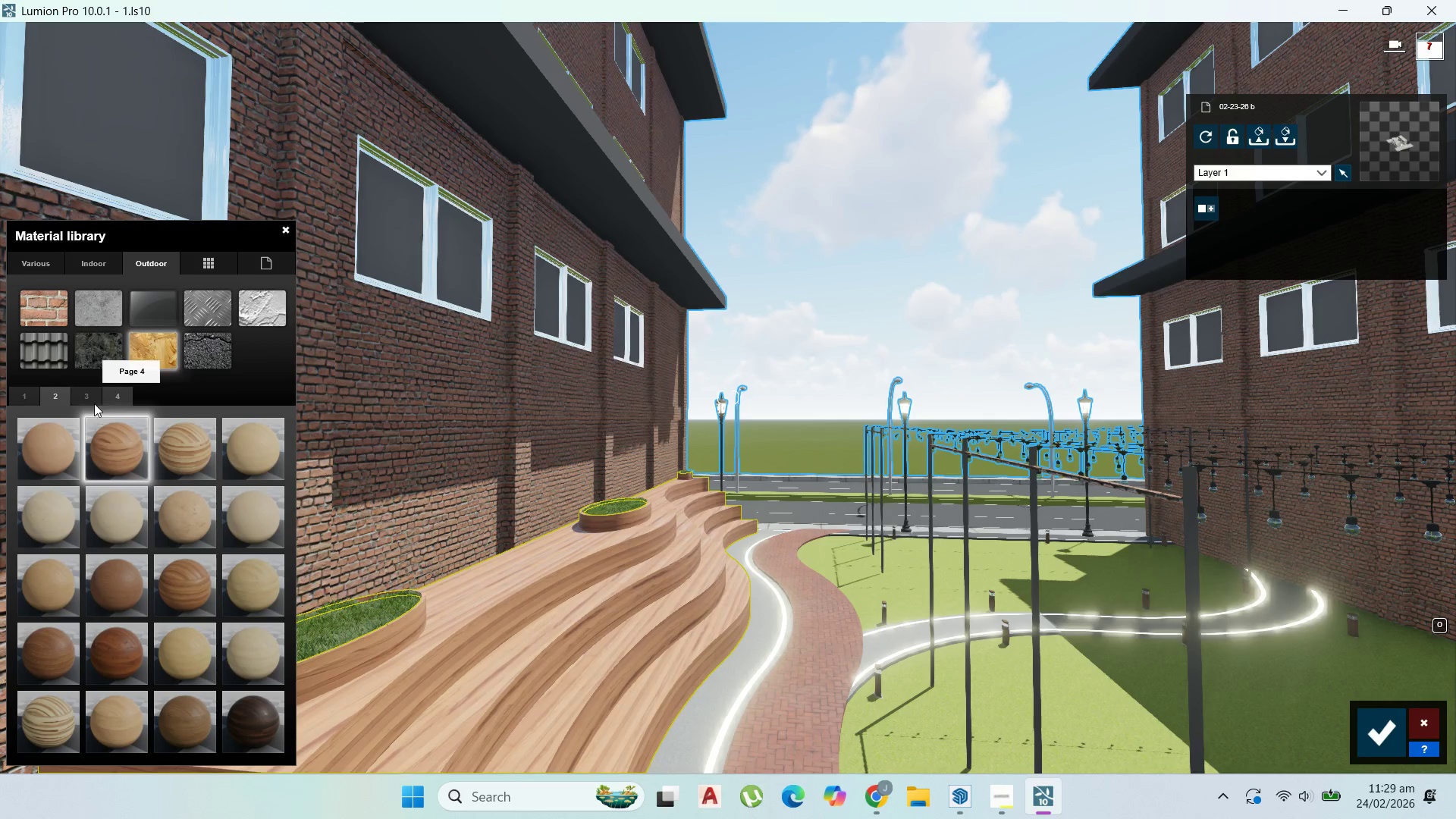 
left_click([94, 393])
 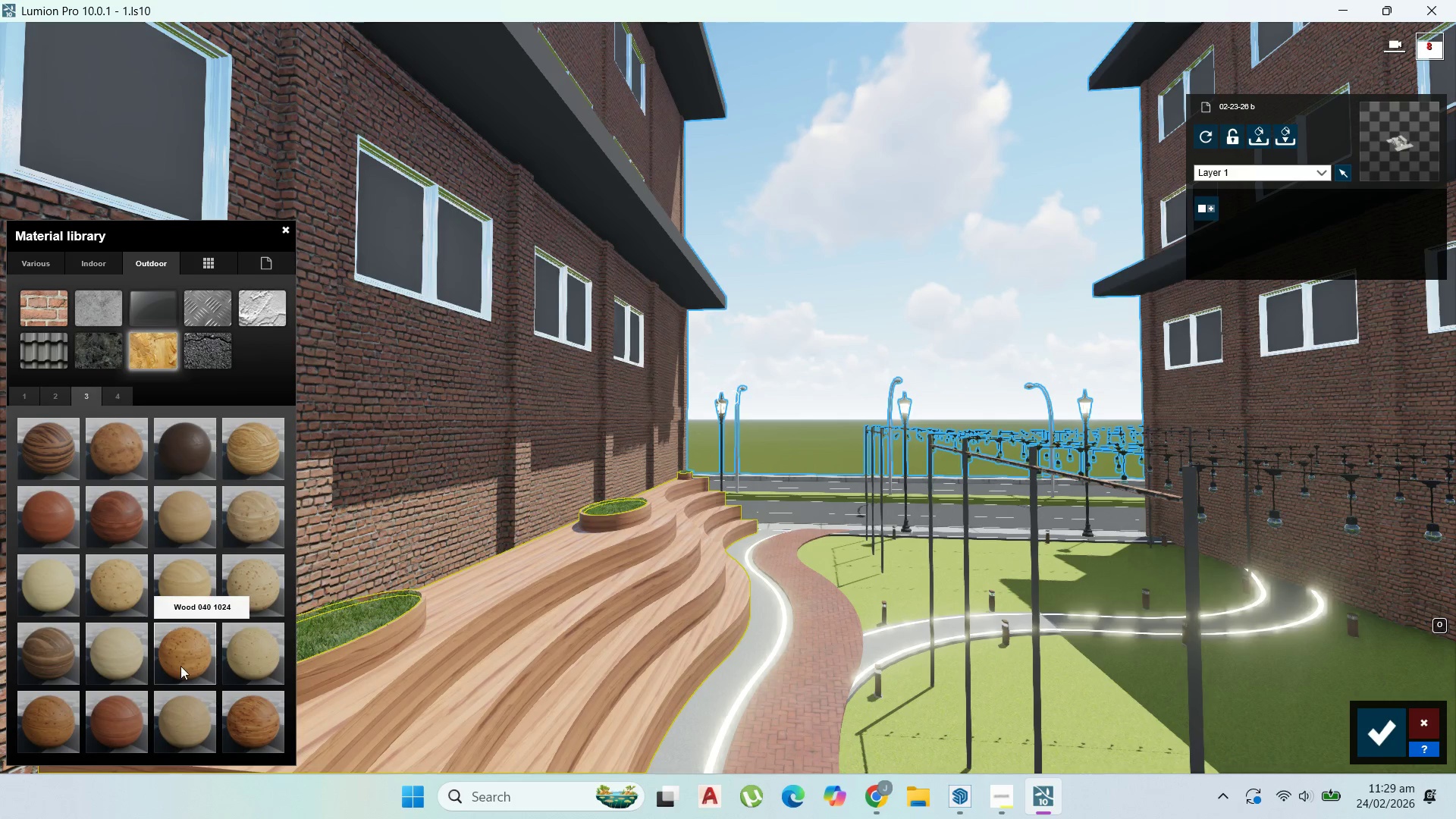 
left_click([119, 400])
 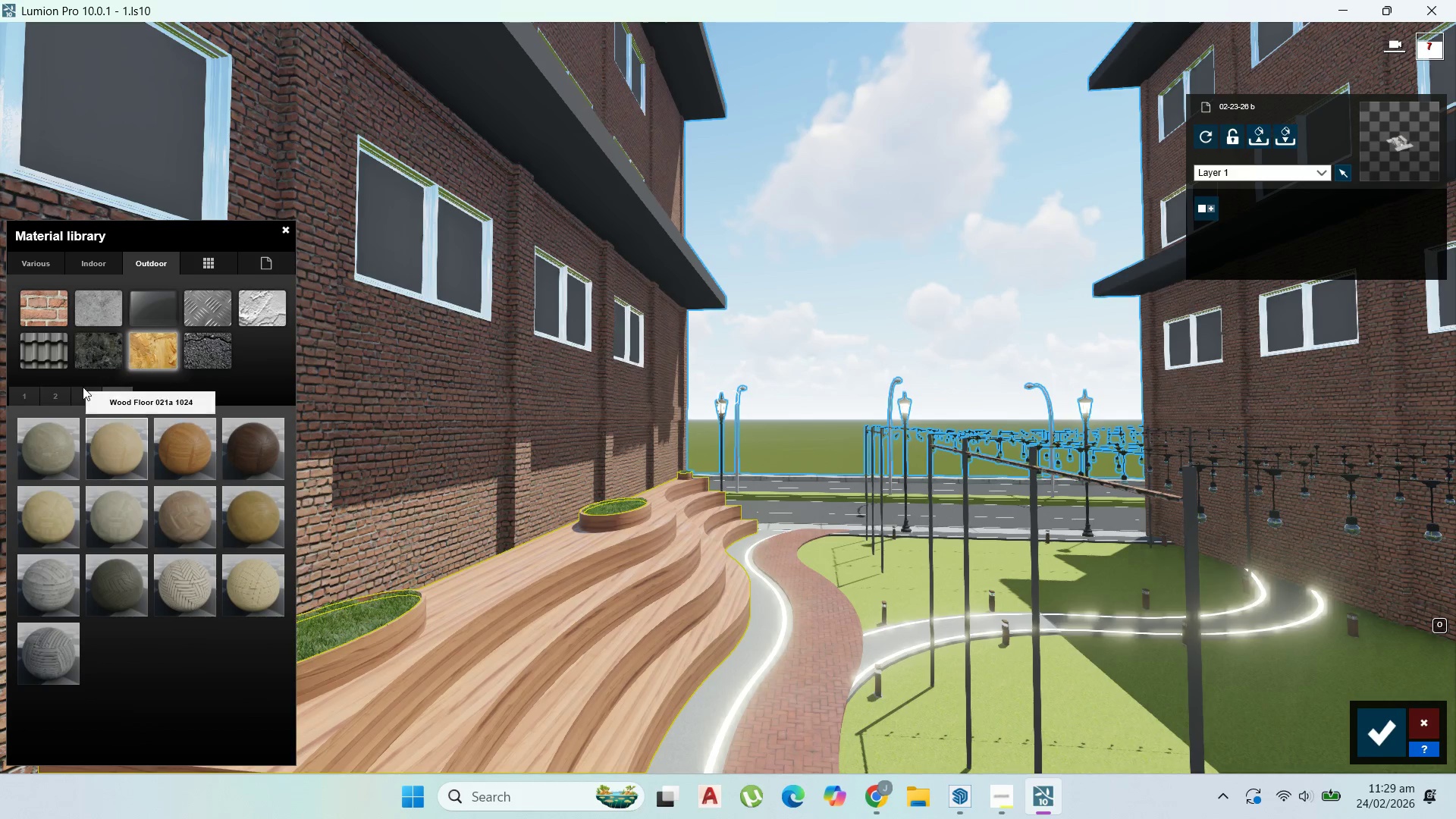 
left_click([29, 394])
 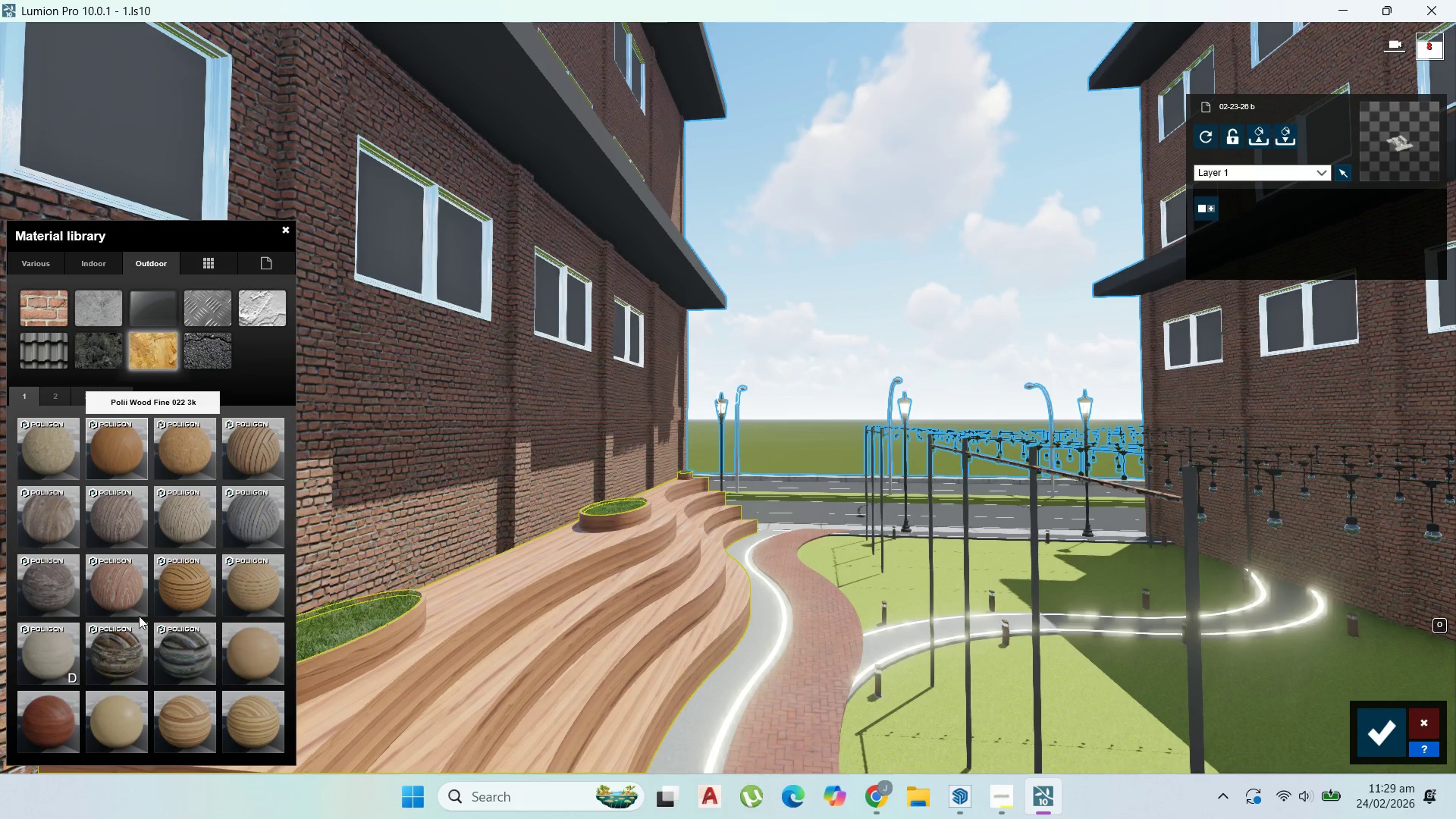 
left_click([176, 721])
 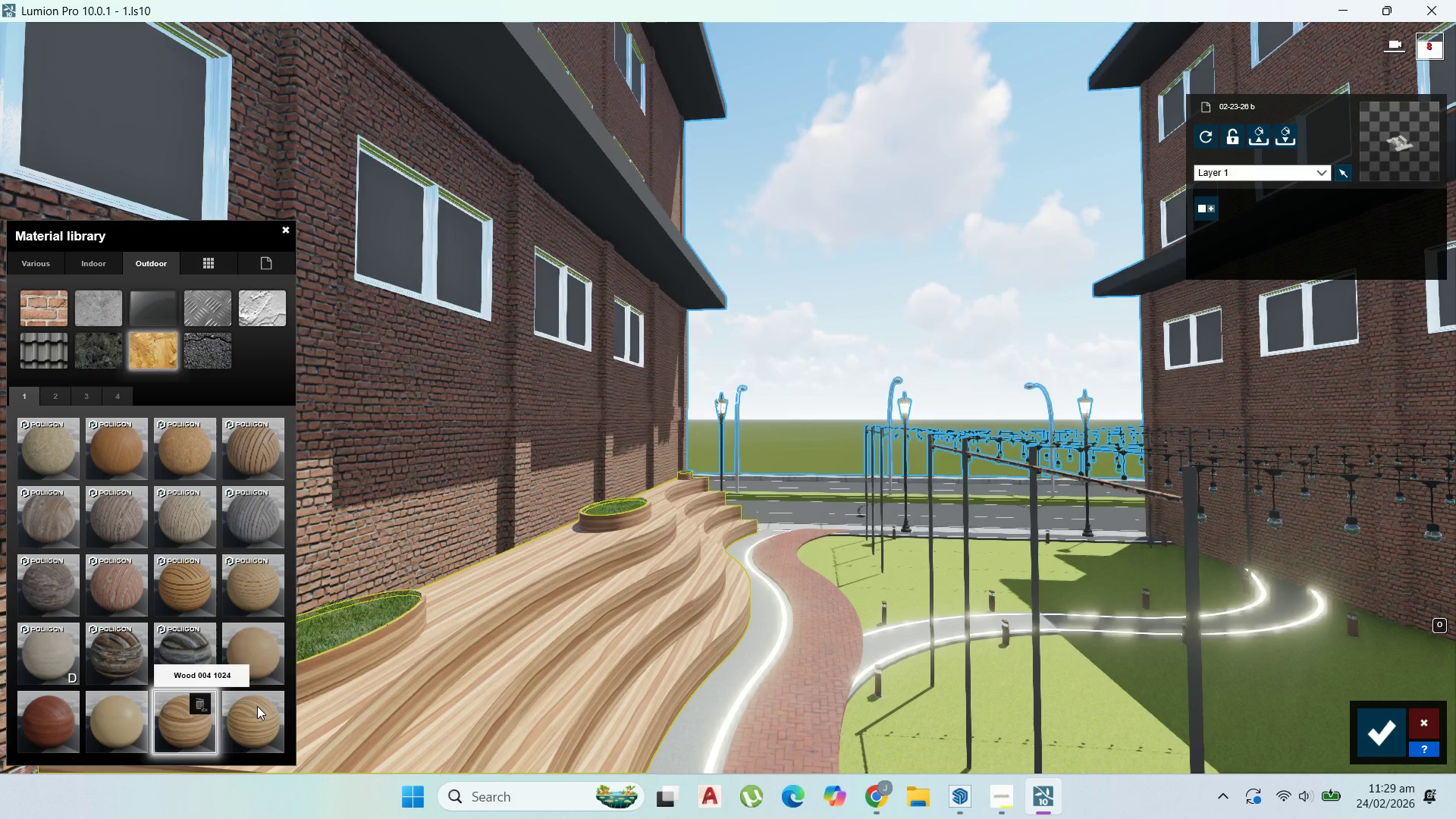 
left_click([241, 722])
 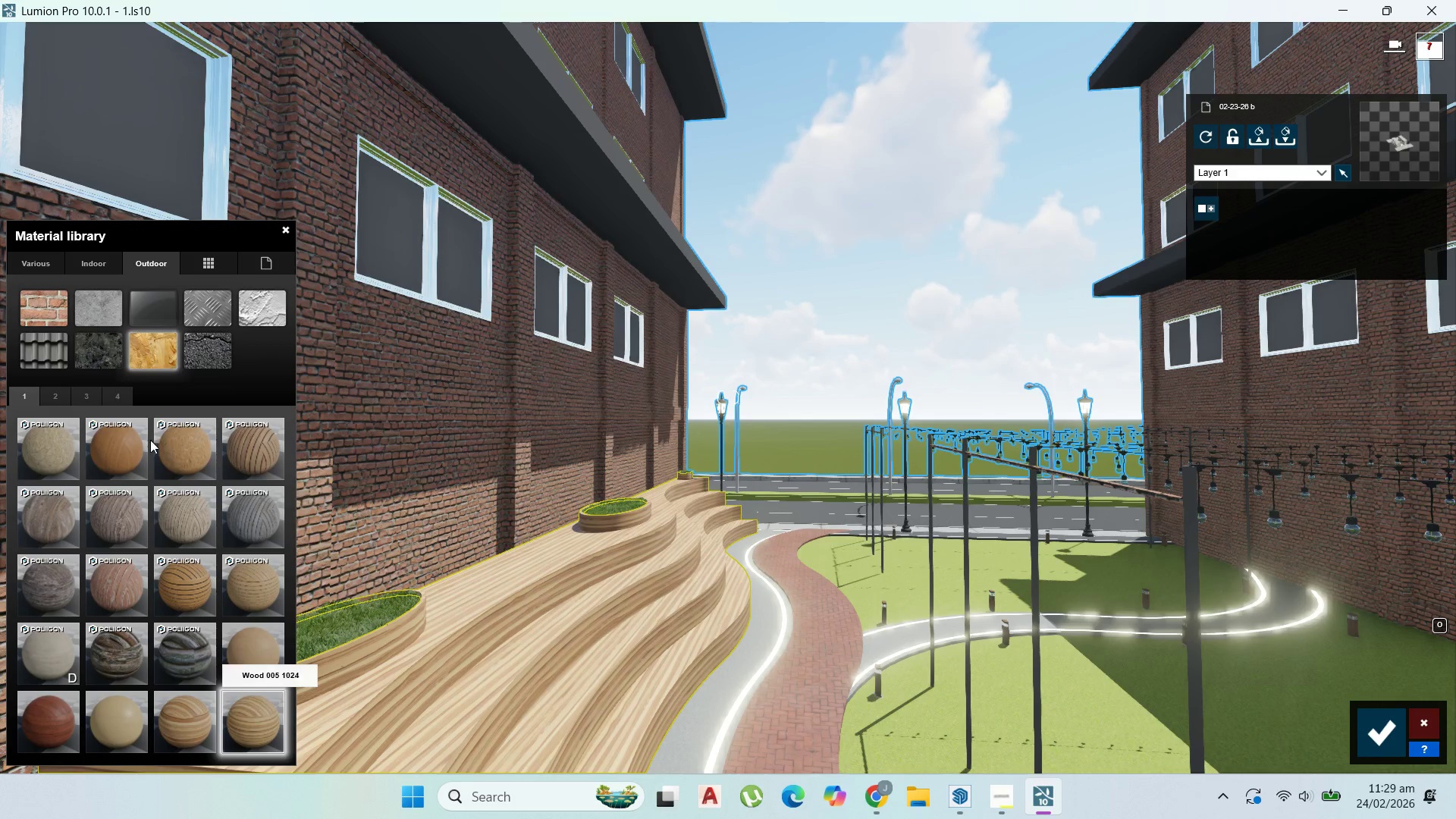 
left_click([130, 440])
 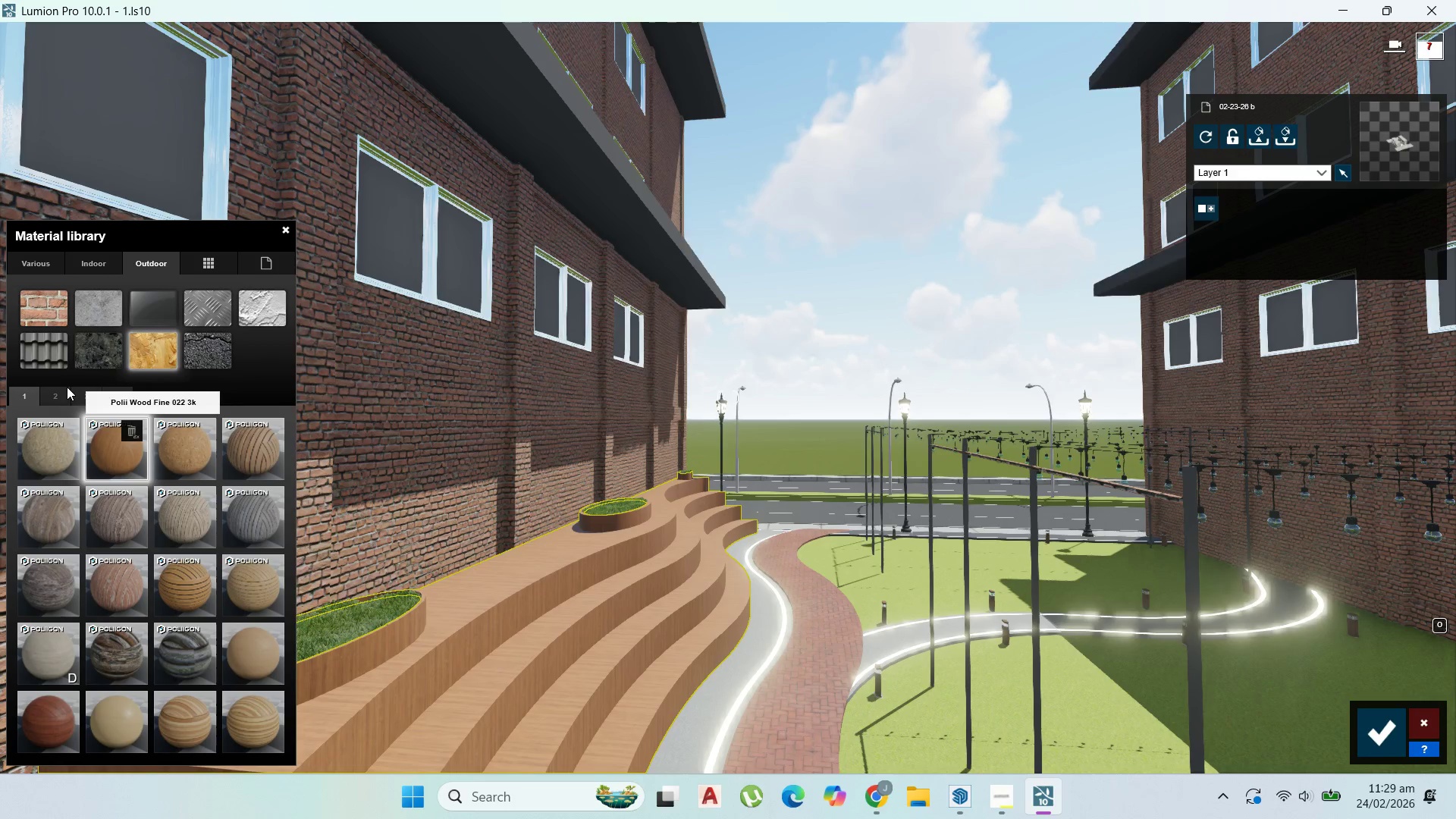 
left_click([56, 387])
 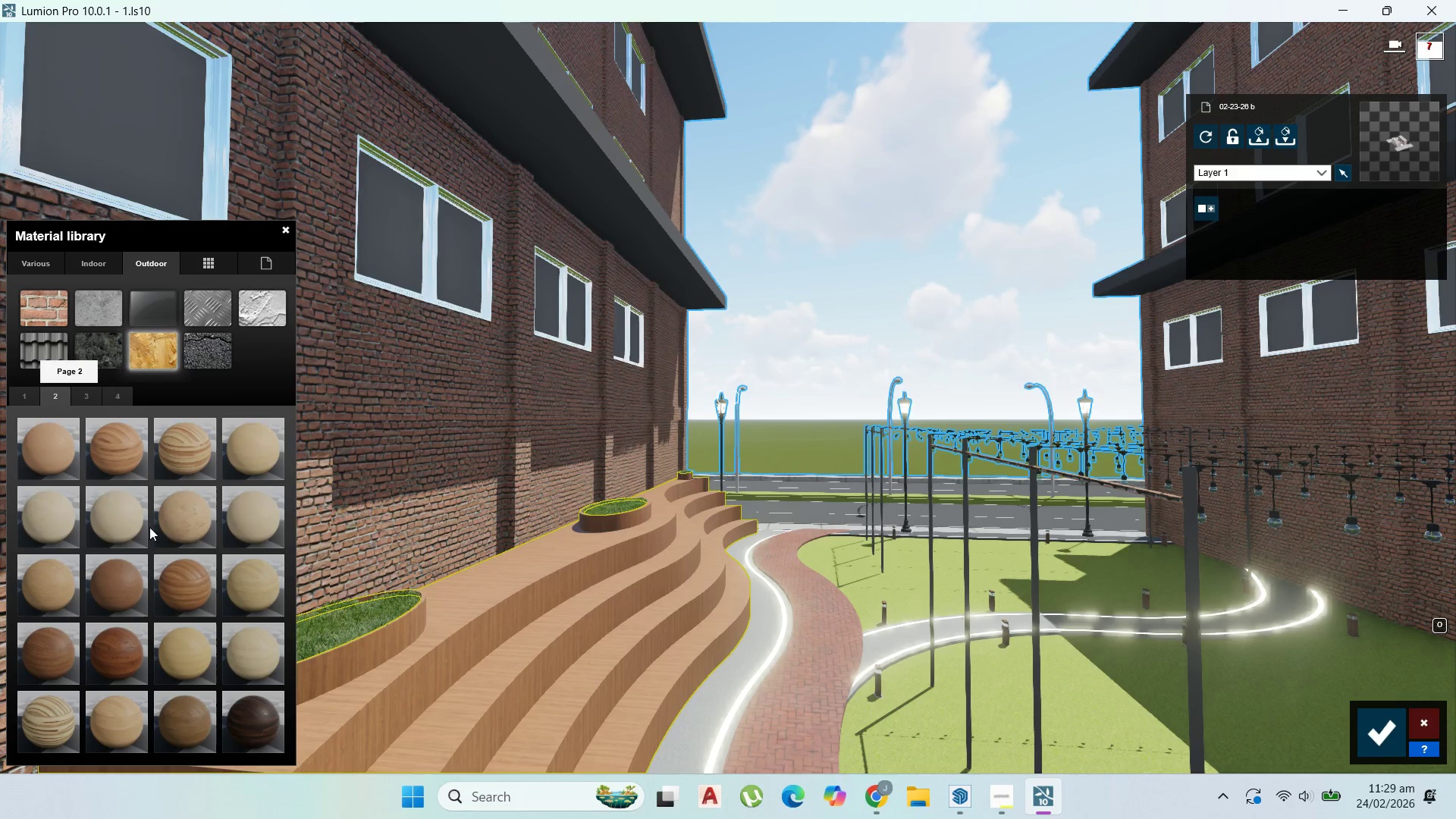 
left_click([188, 458])
 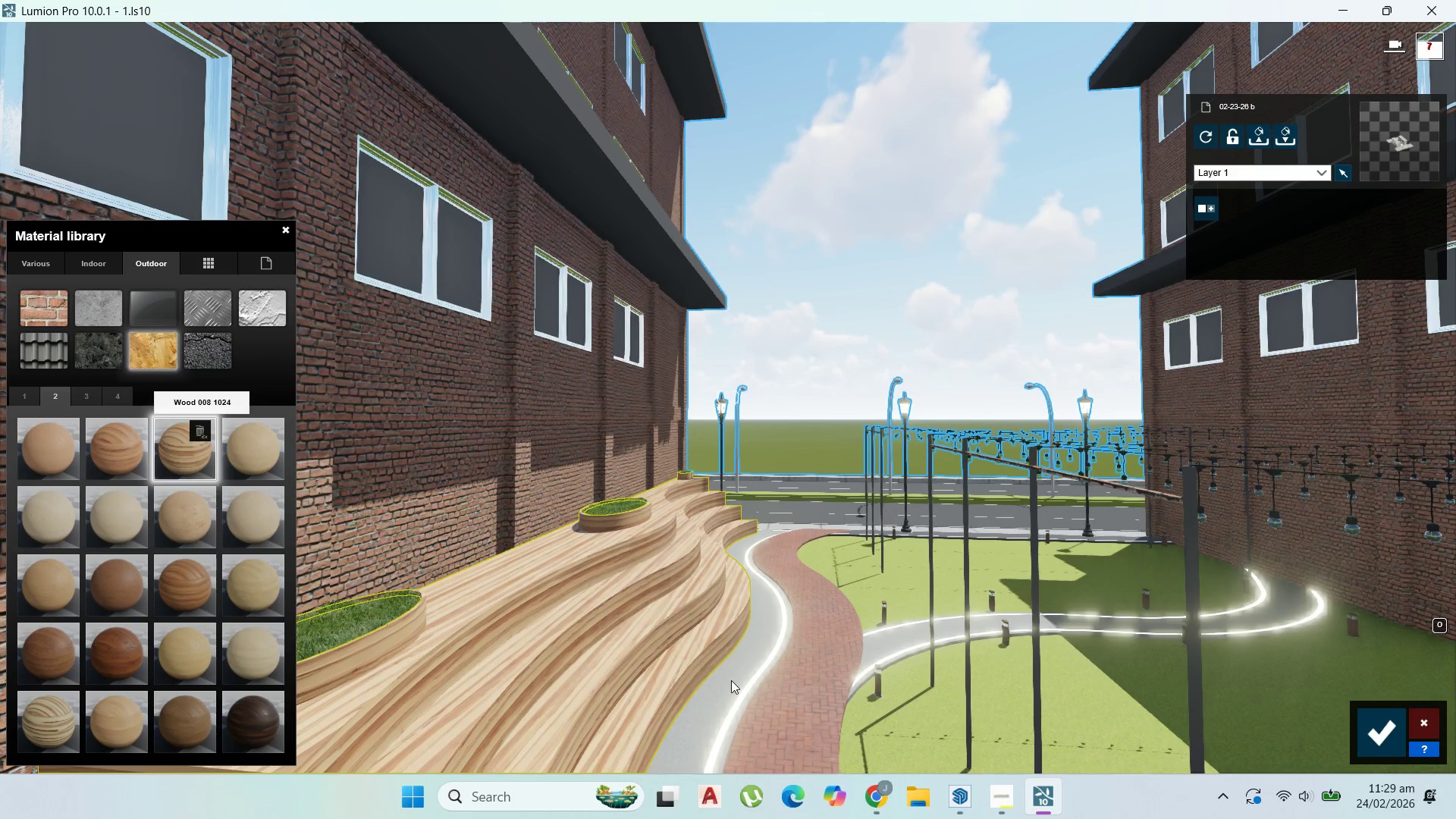 
scroll: coordinate [730, 522], scroll_direction: down, amount: 41.0
 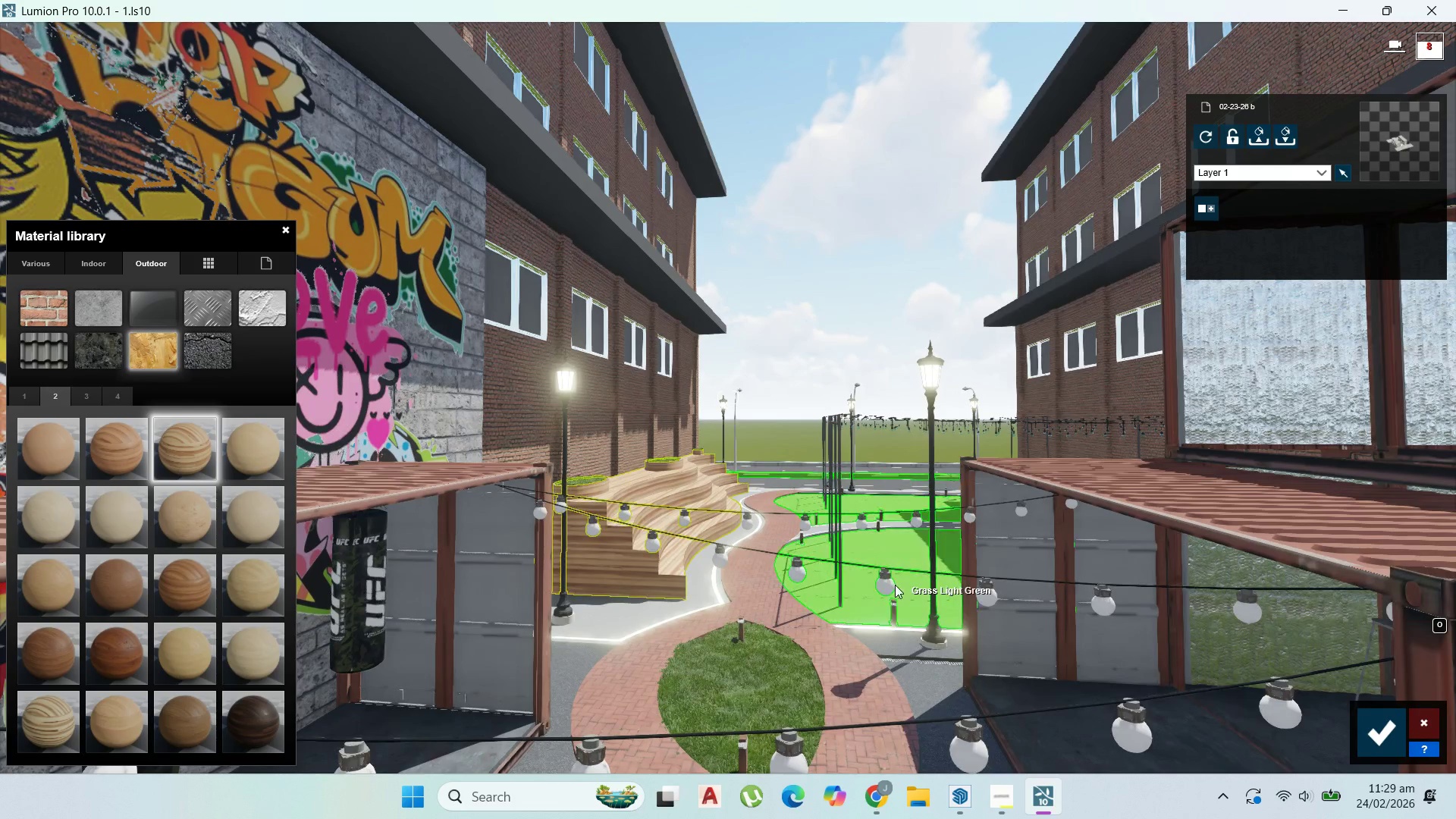 
left_click([891, 584])
 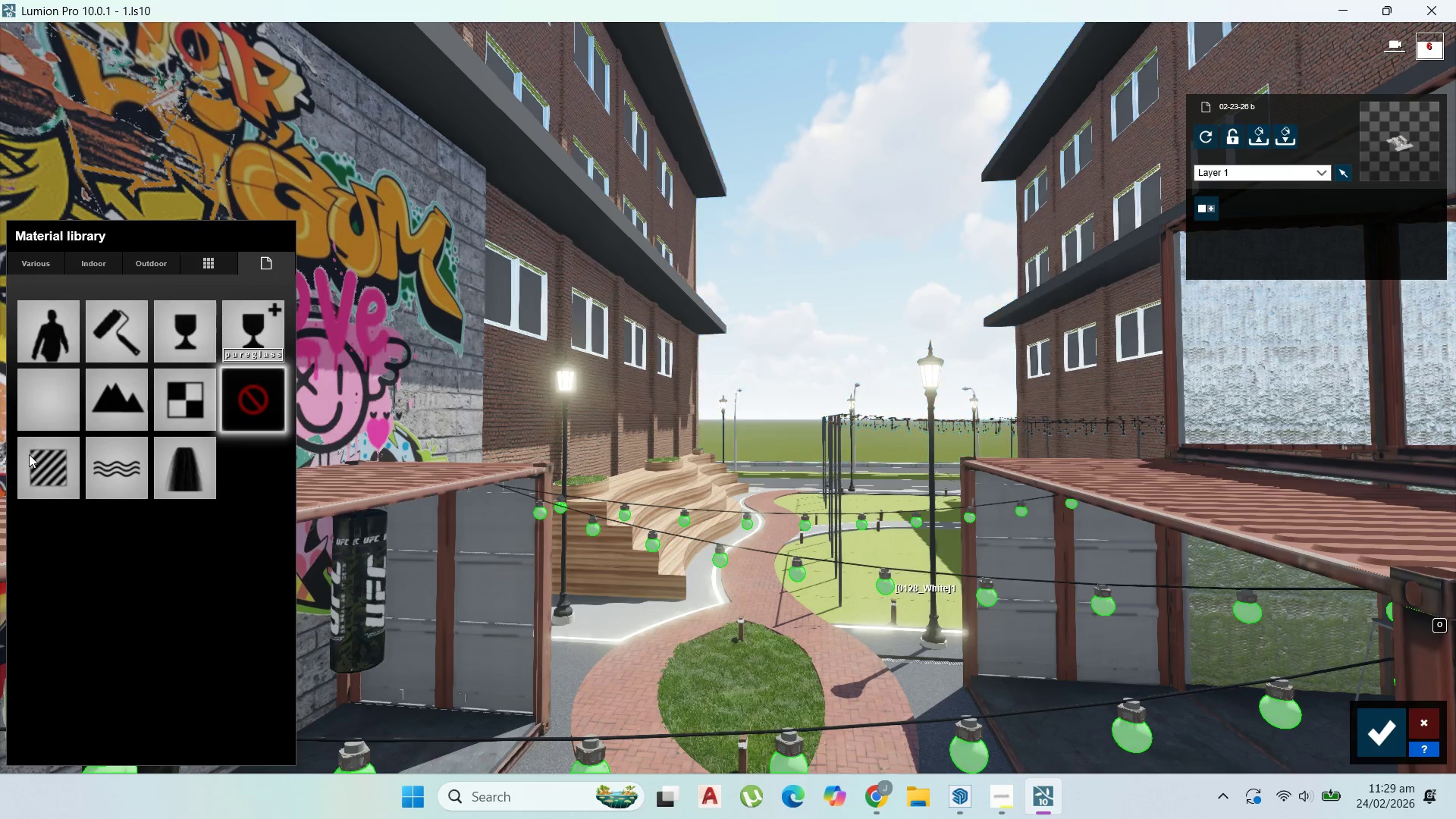 
left_click([40, 466])
 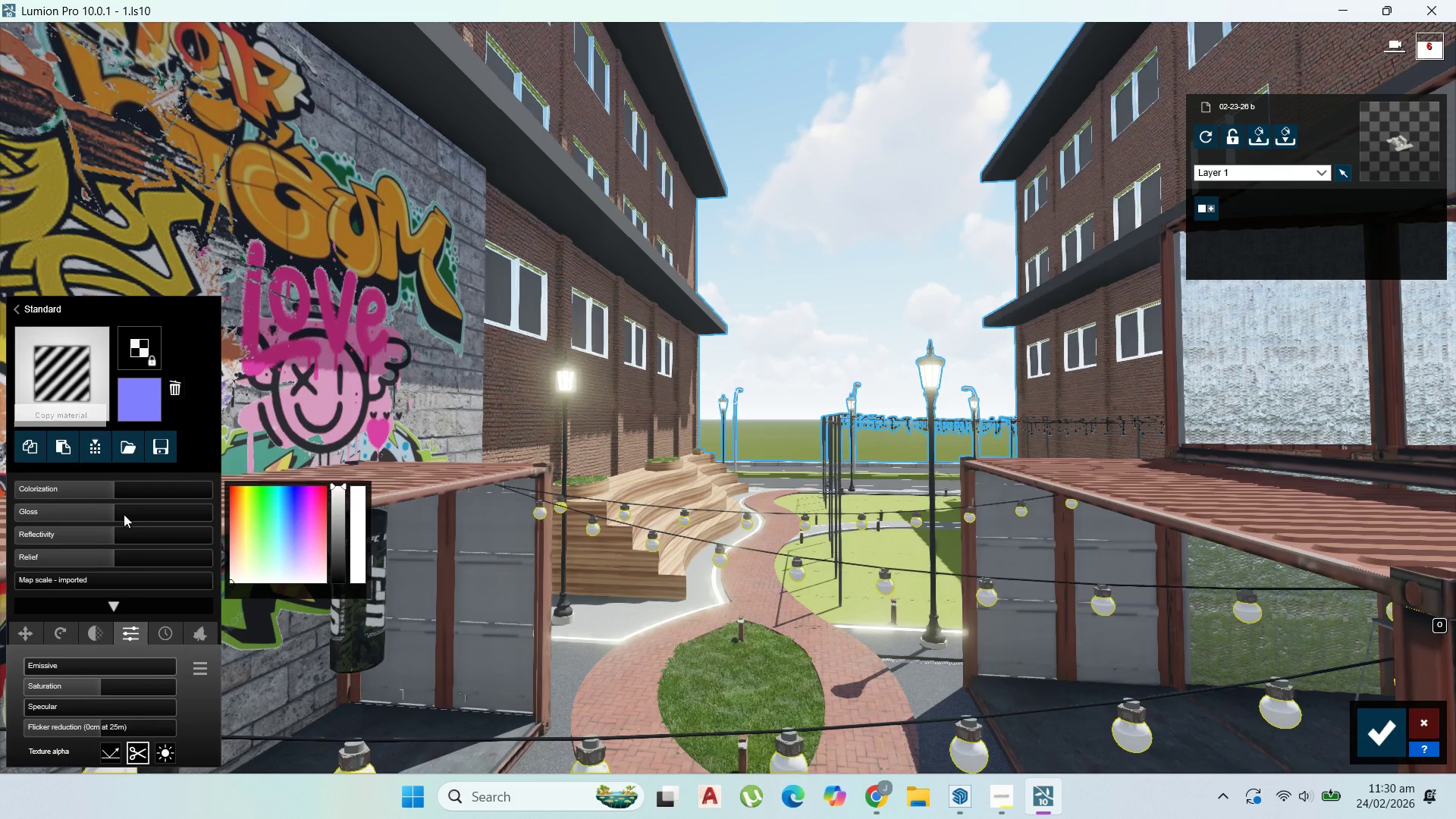 
left_click_drag(start_coordinate=[73, 664], to_coordinate=[147, 671])
 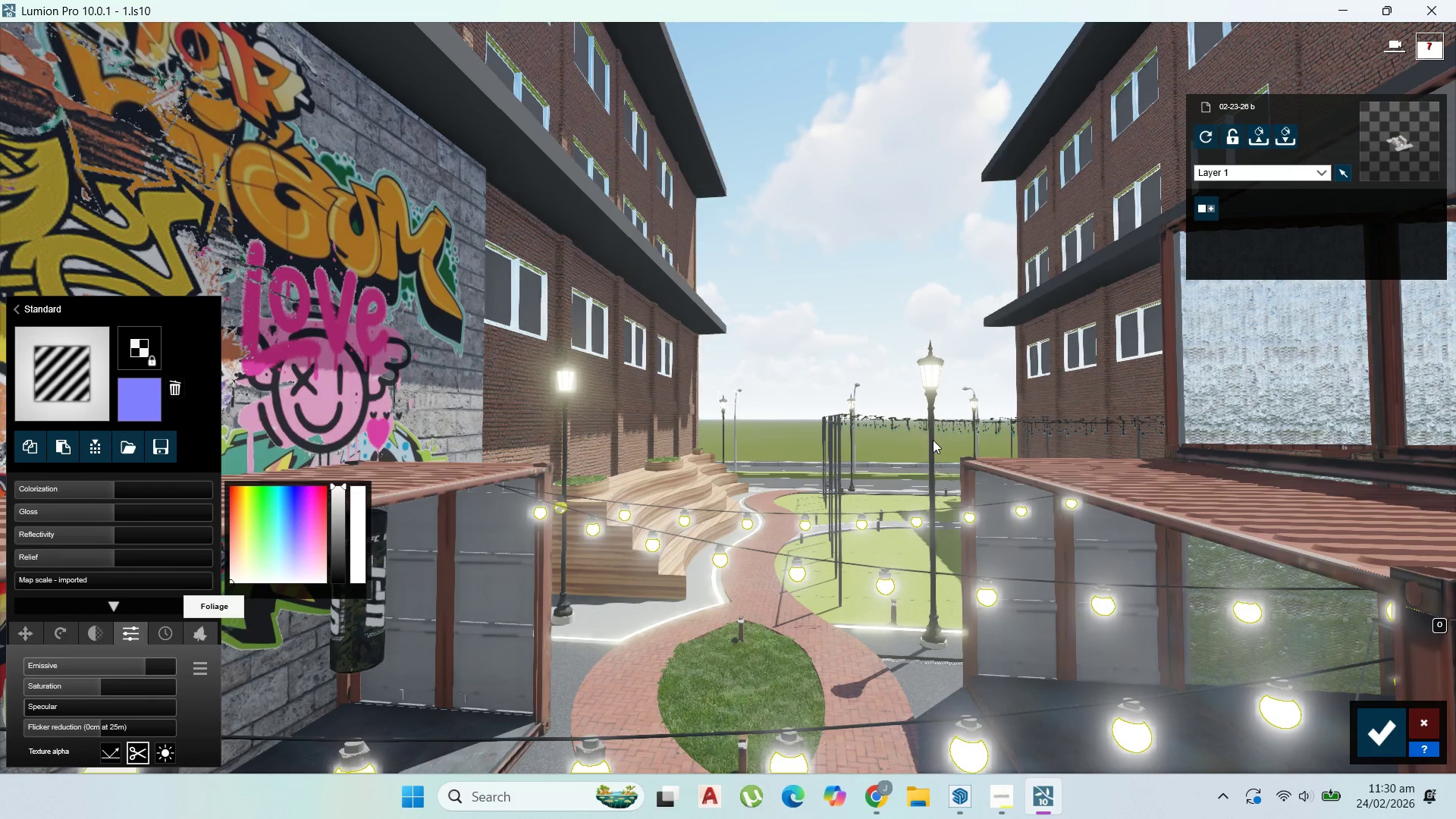 
scroll: coordinate [937, 438], scroll_direction: up, amount: 15.0
 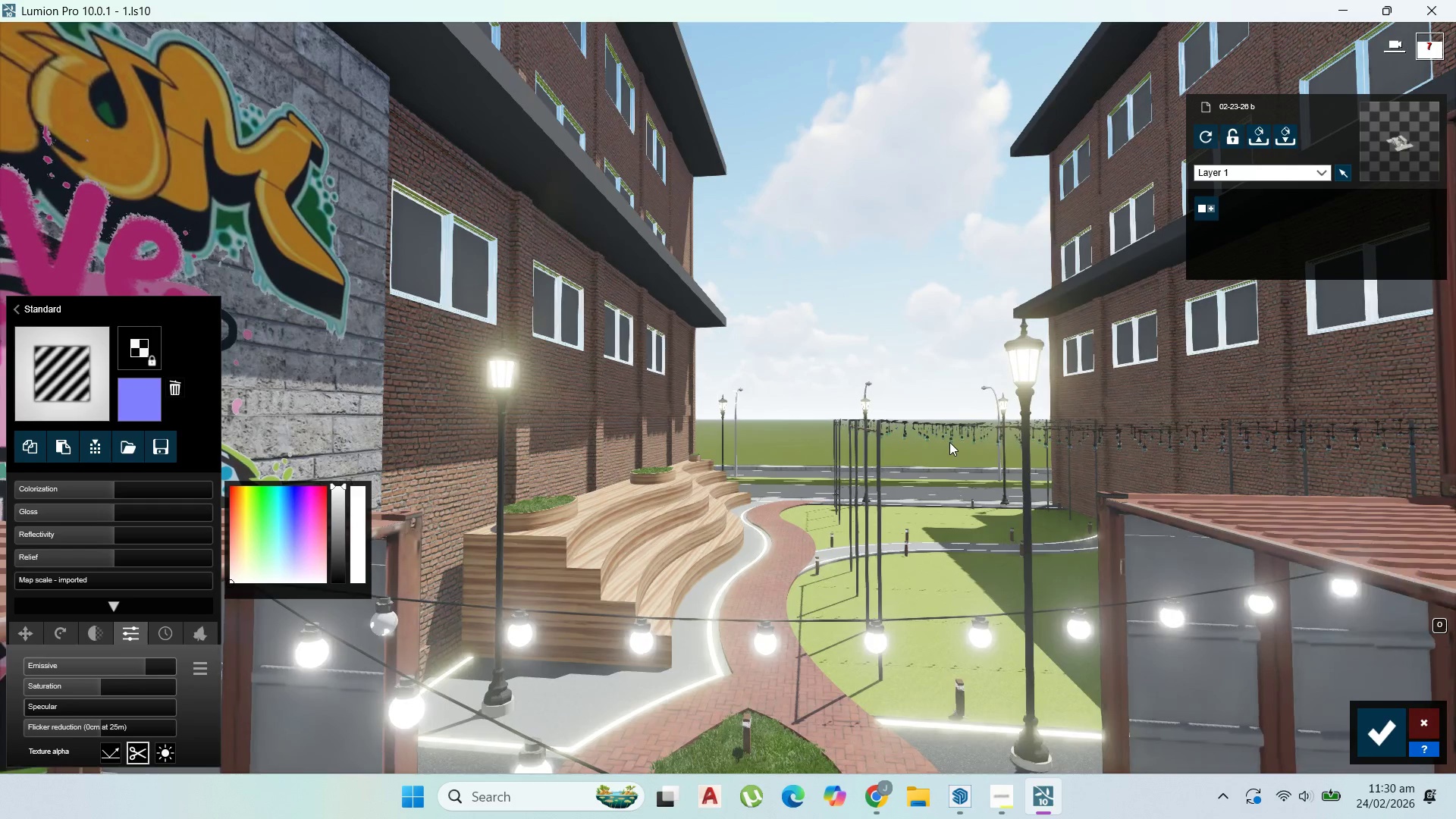 
left_click([950, 442])
 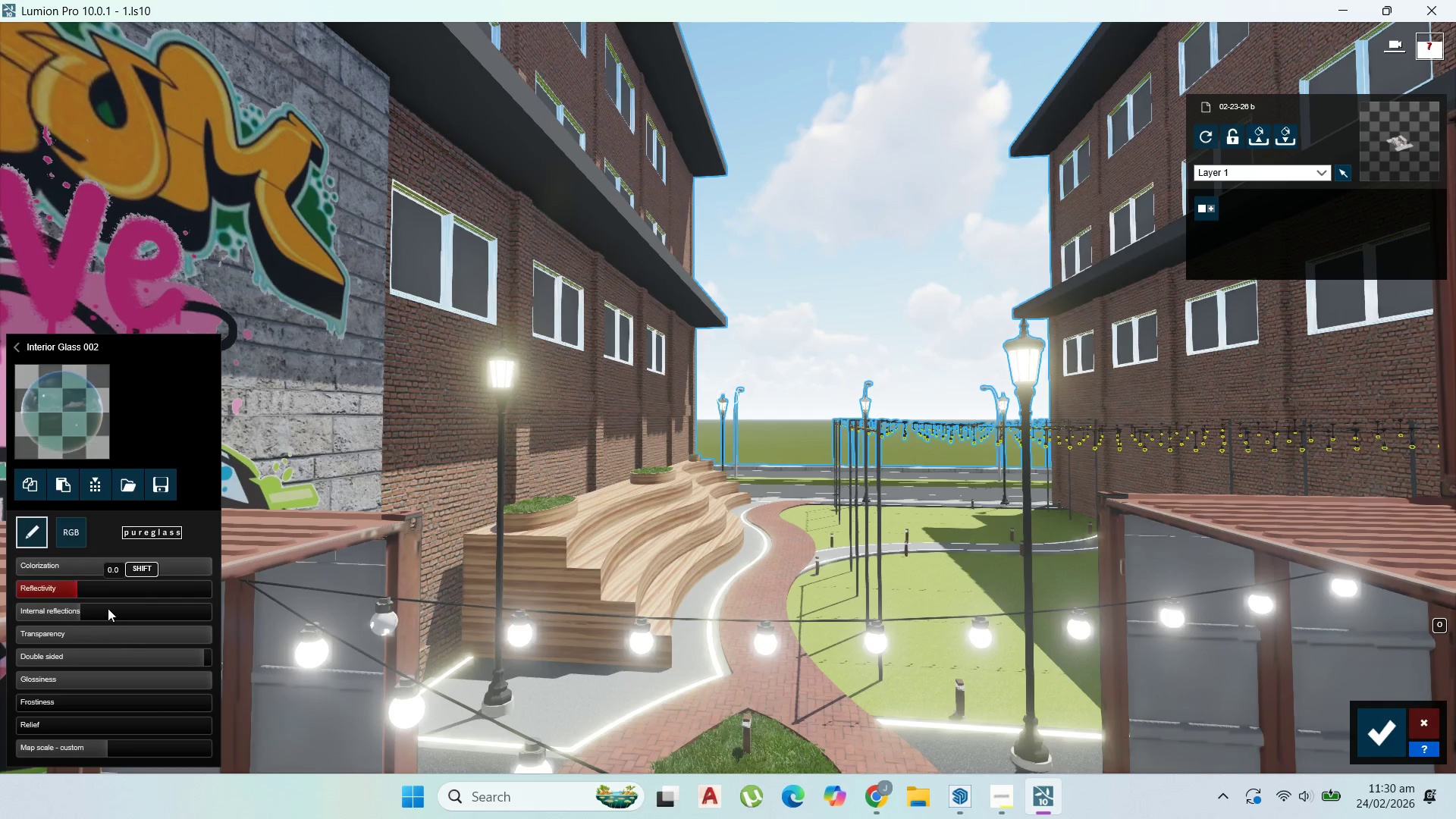 
wait(6.67)
 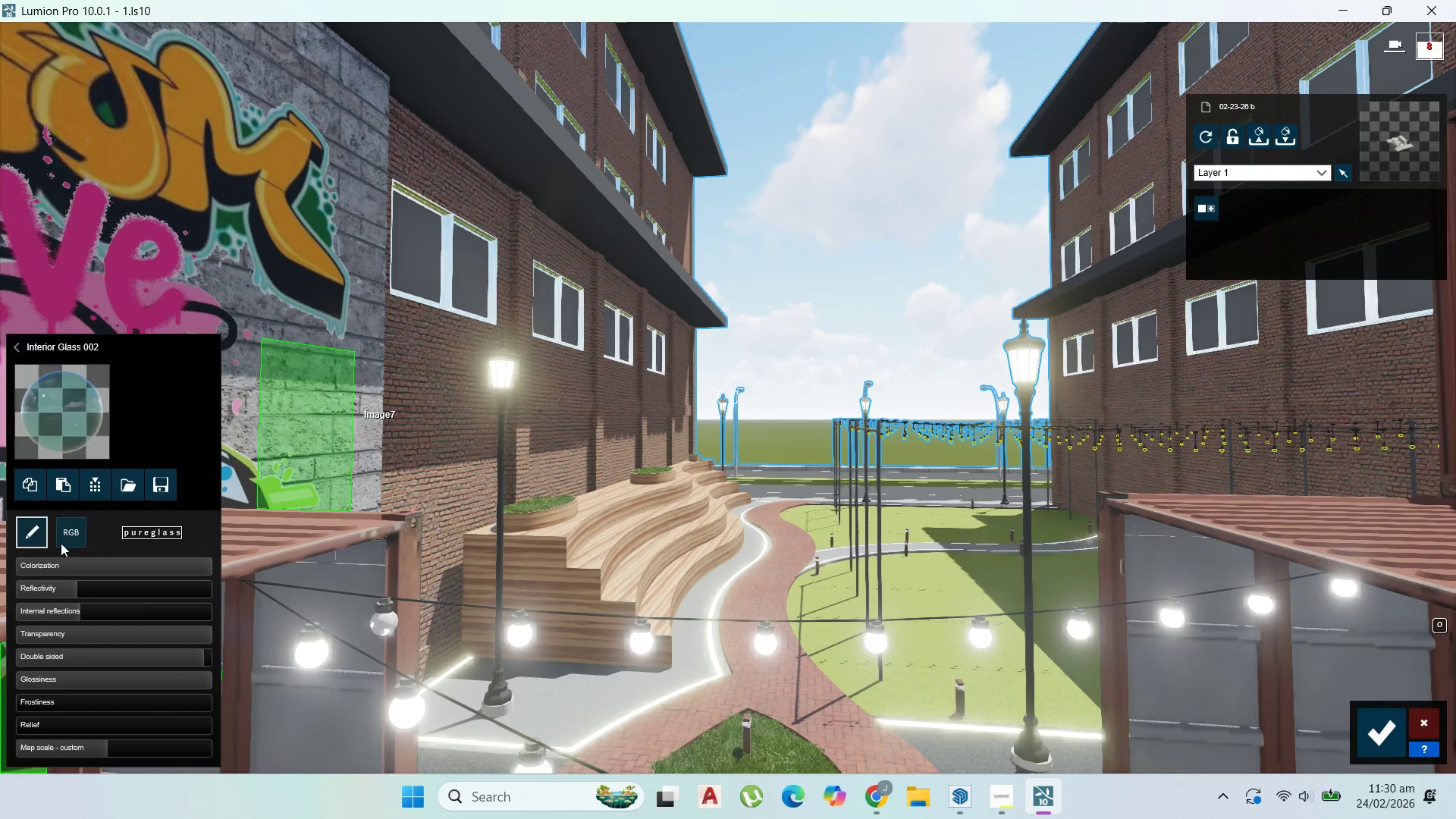 
left_click([1006, 808])